 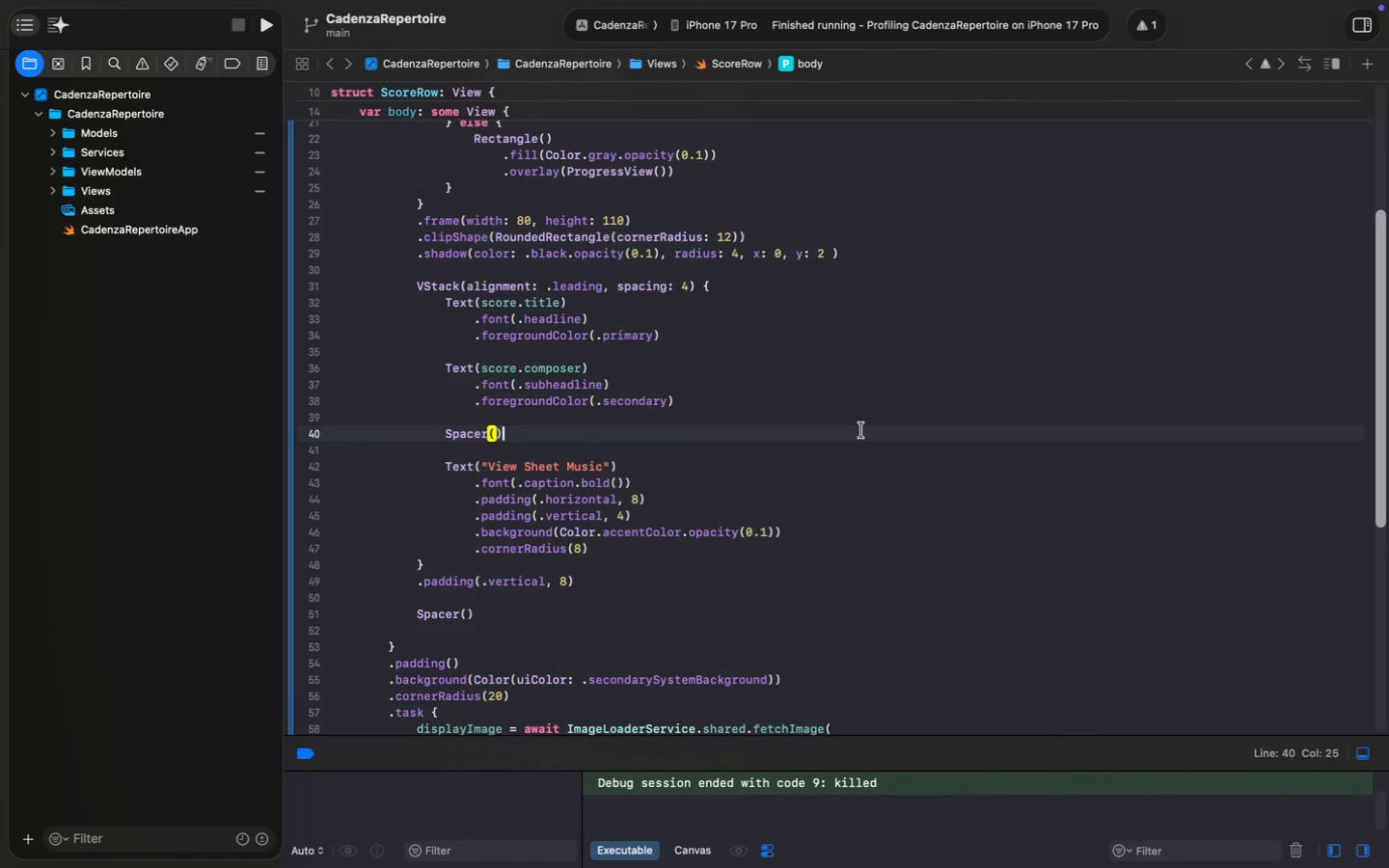 
key(Meta+Shift+K)
 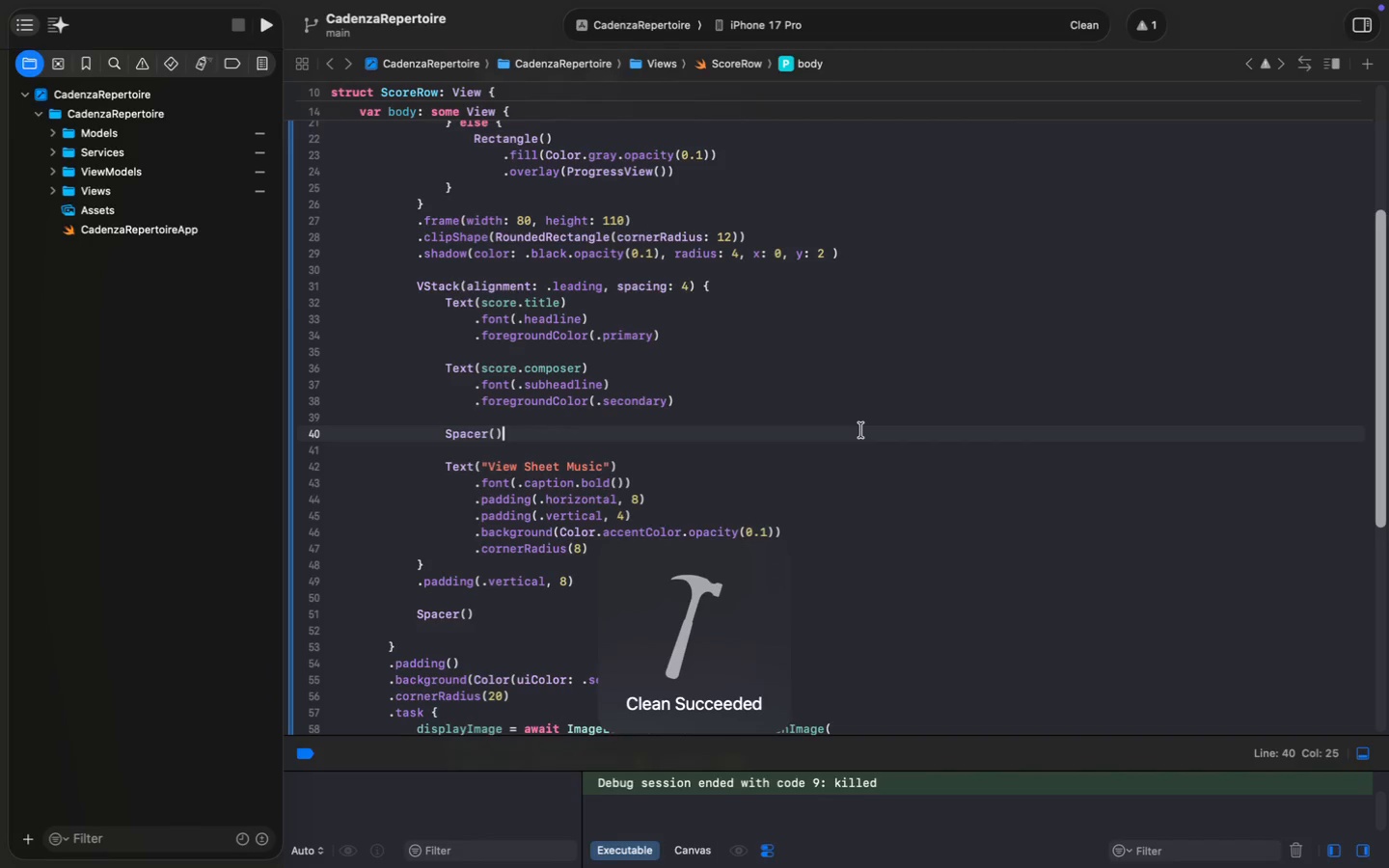 
key(Meta+Shift+5)
 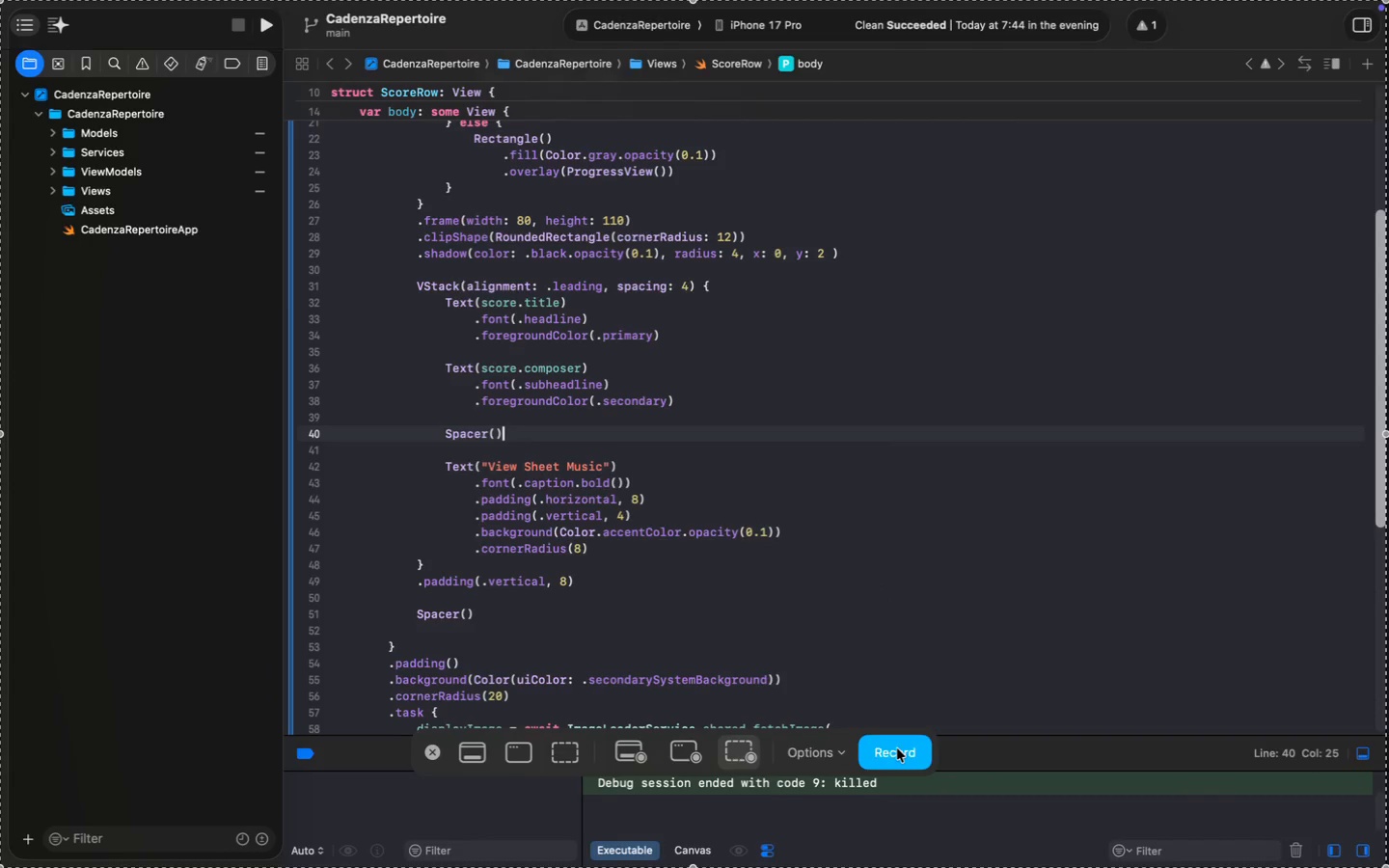 
wait(6.75)
 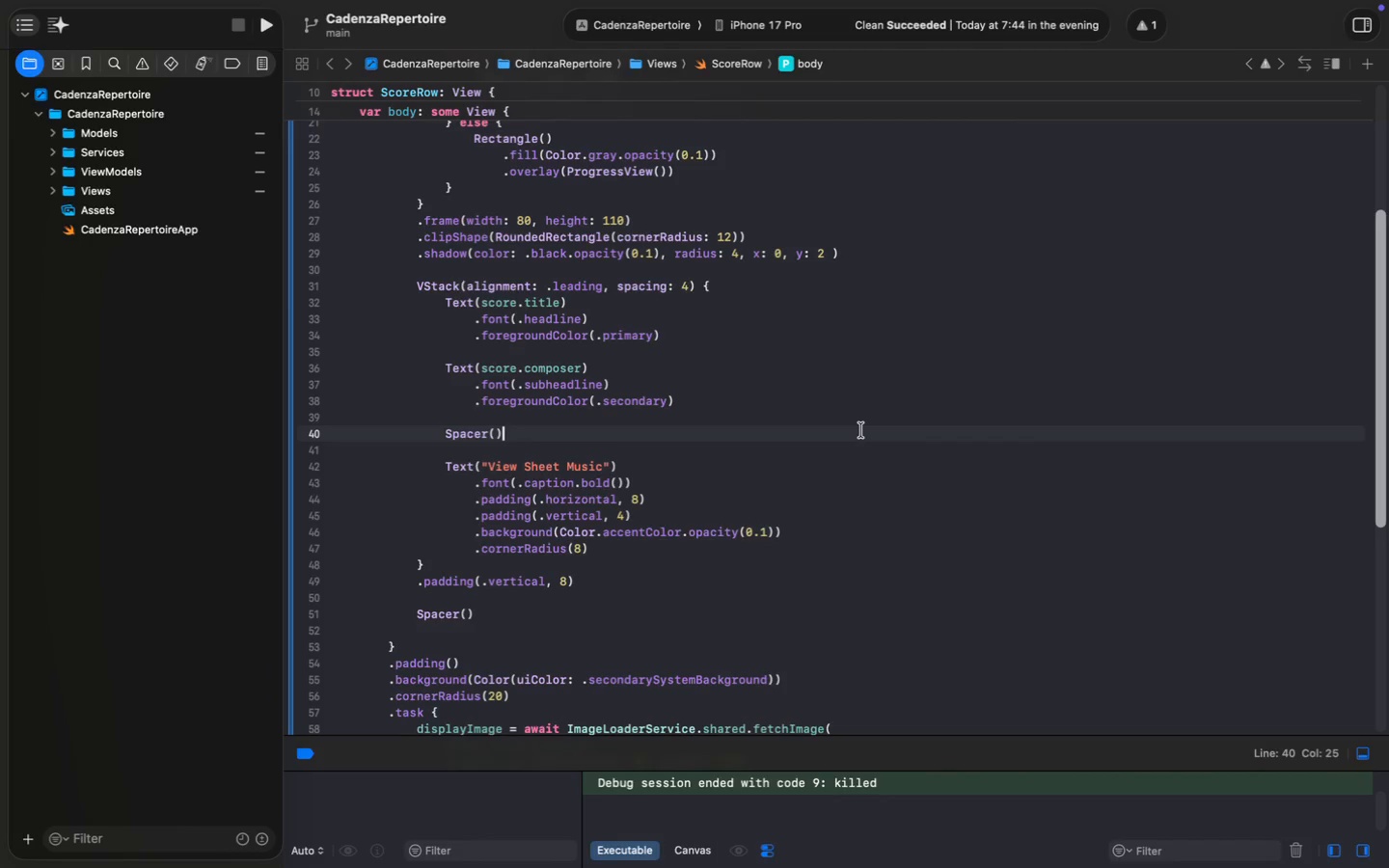 
left_click([897, 748])
 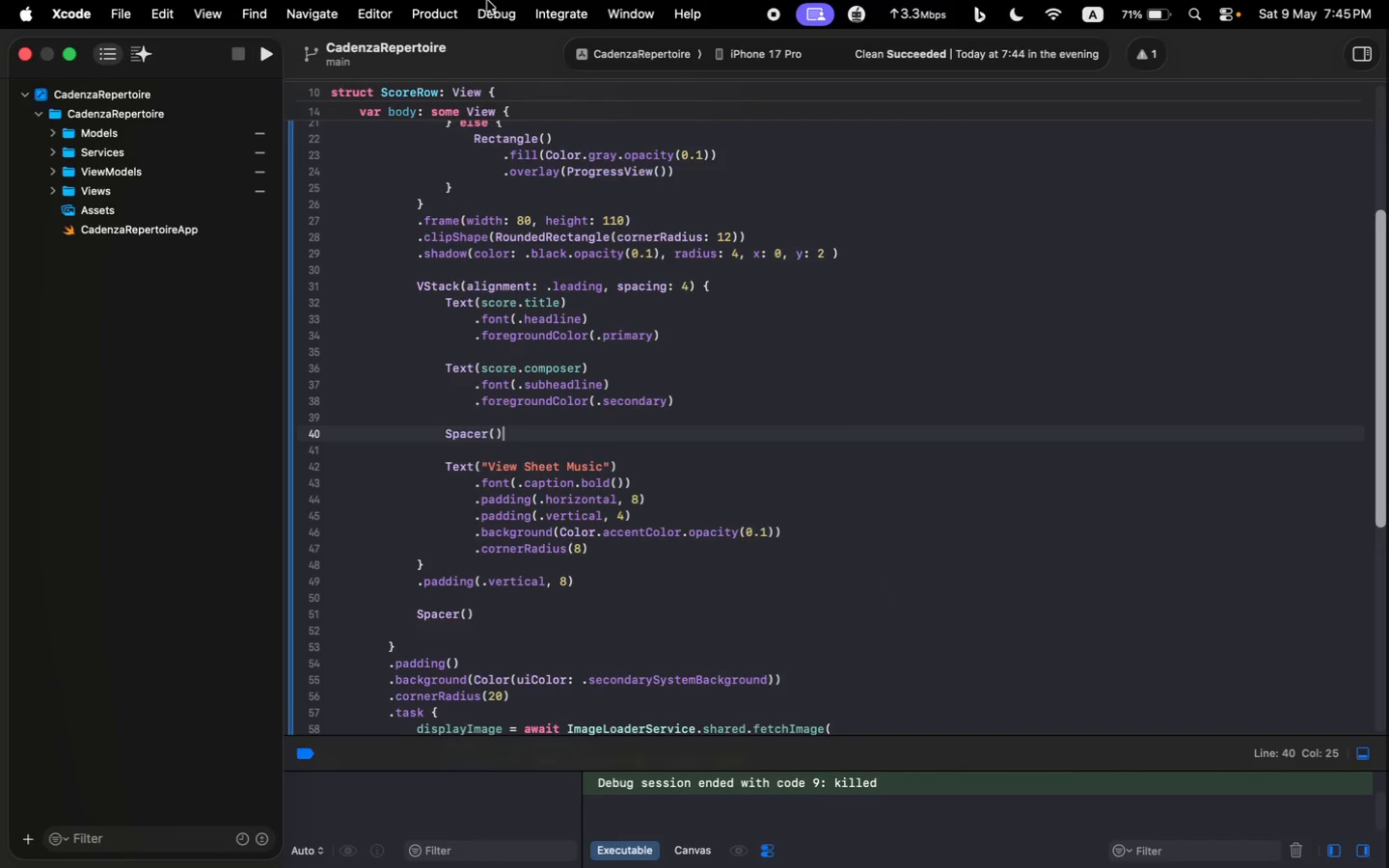 
left_click([447, 16])
 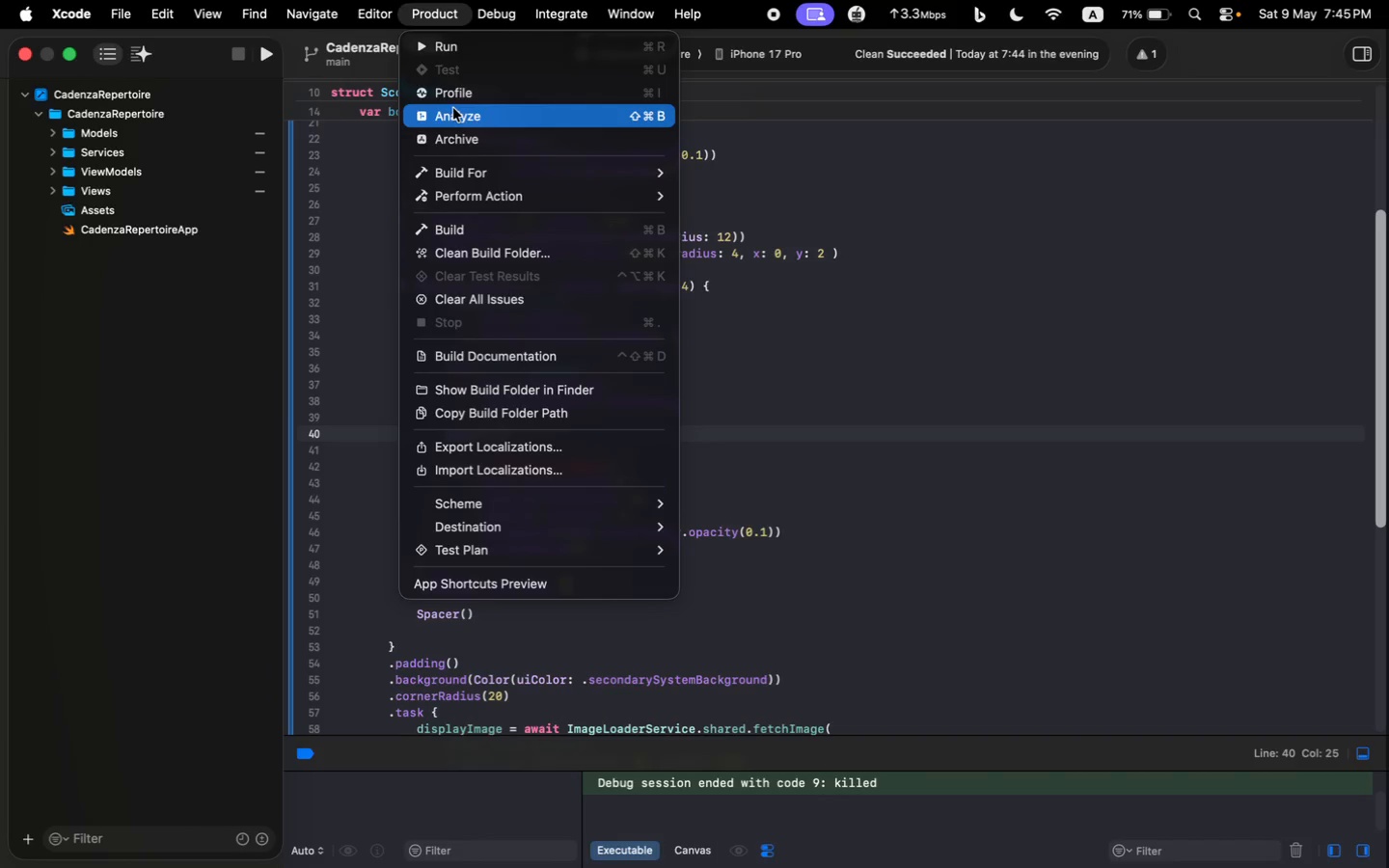 
left_click([455, 95])
 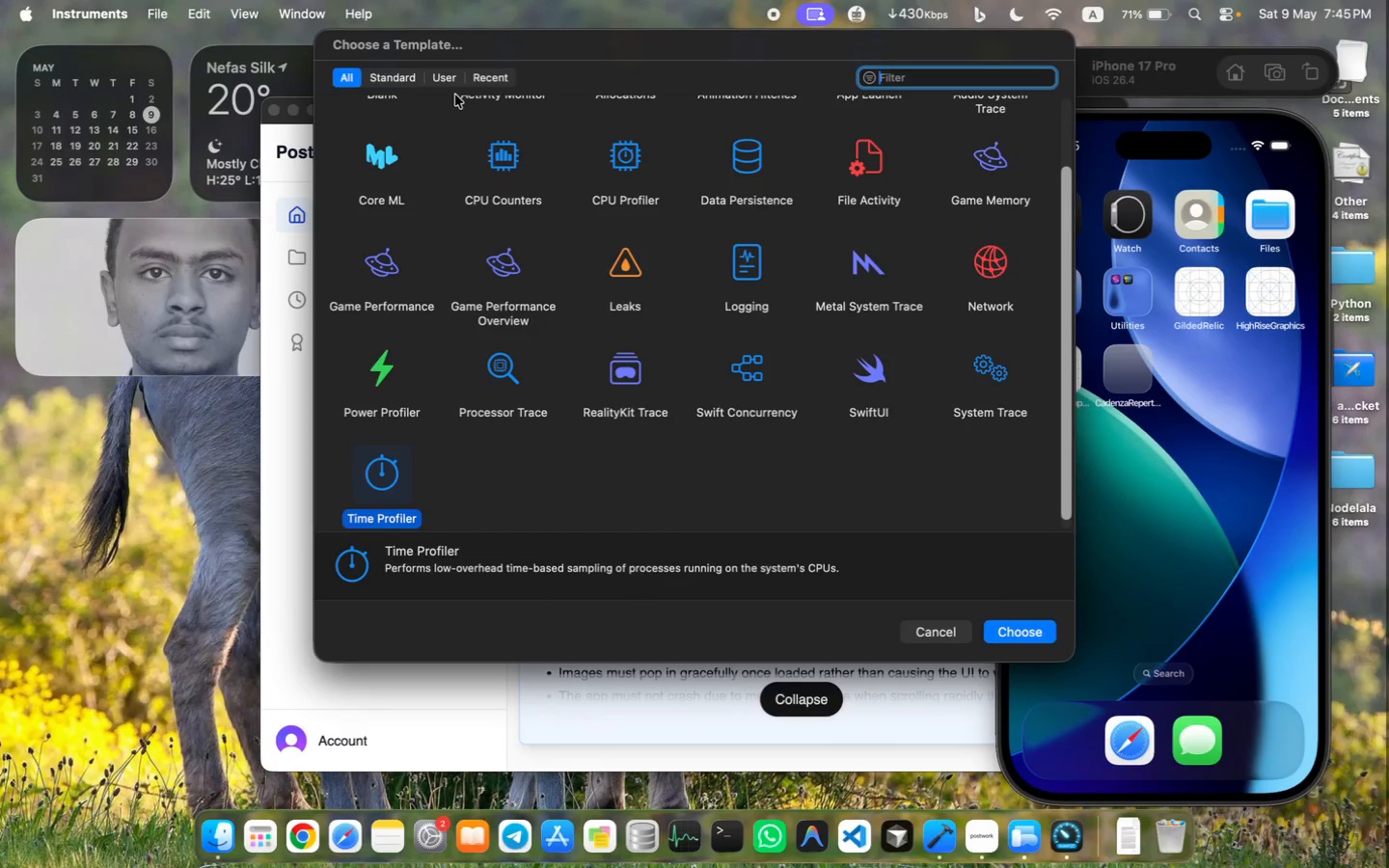 
wait(8.61)
 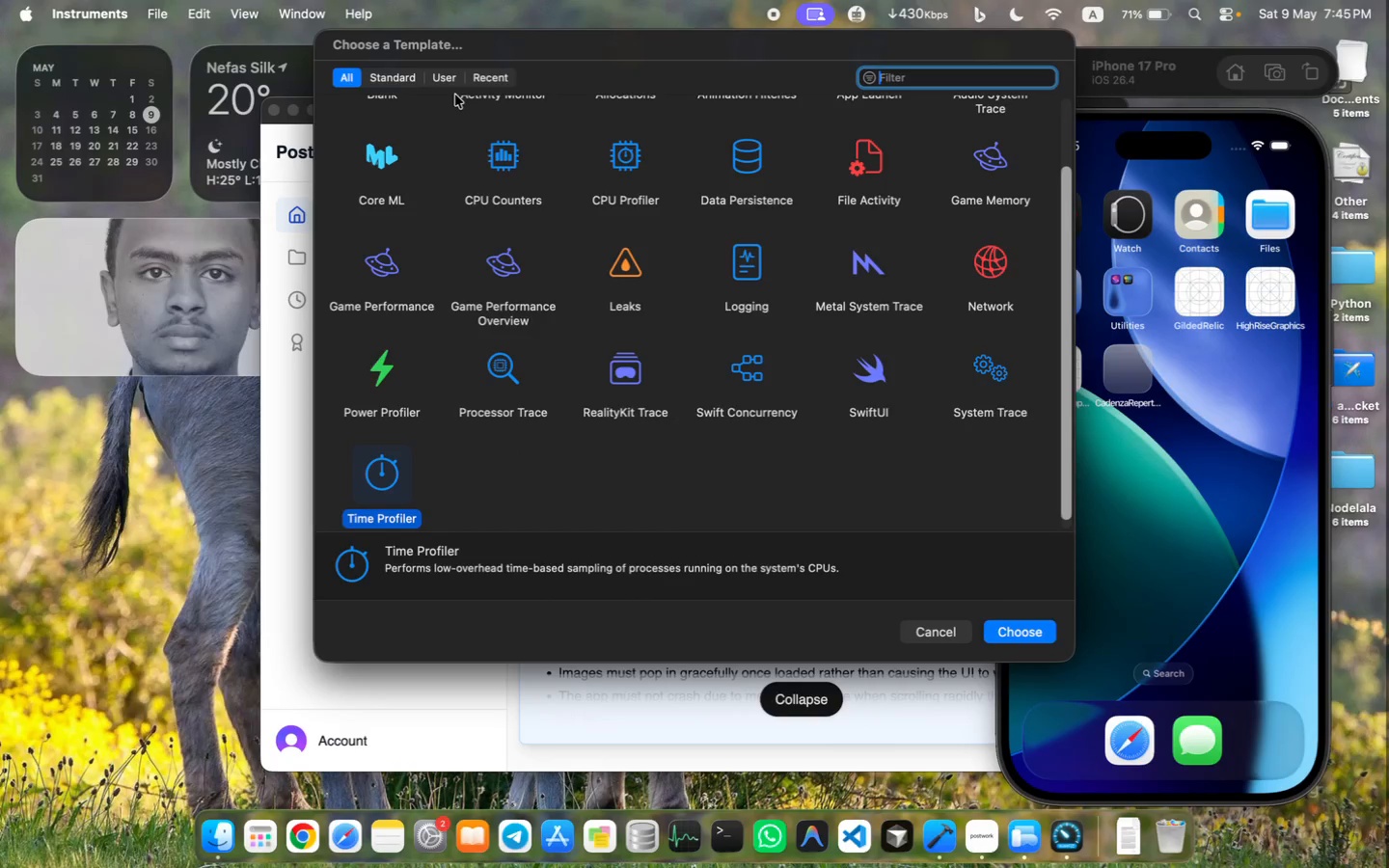 
left_click([1014, 628])
 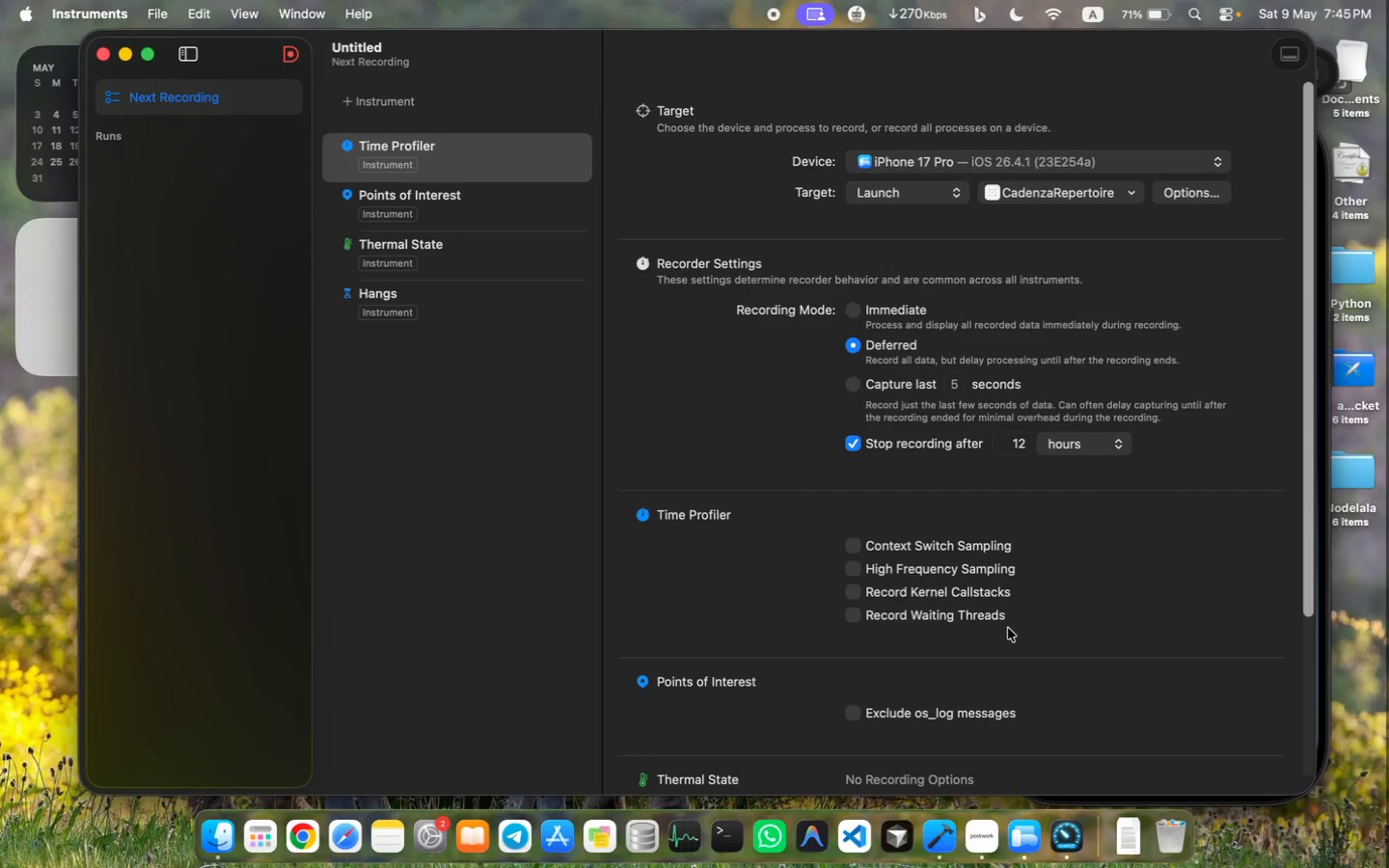 
left_click_drag(start_coordinate=[666, 43], to_coordinate=[580, 42])
 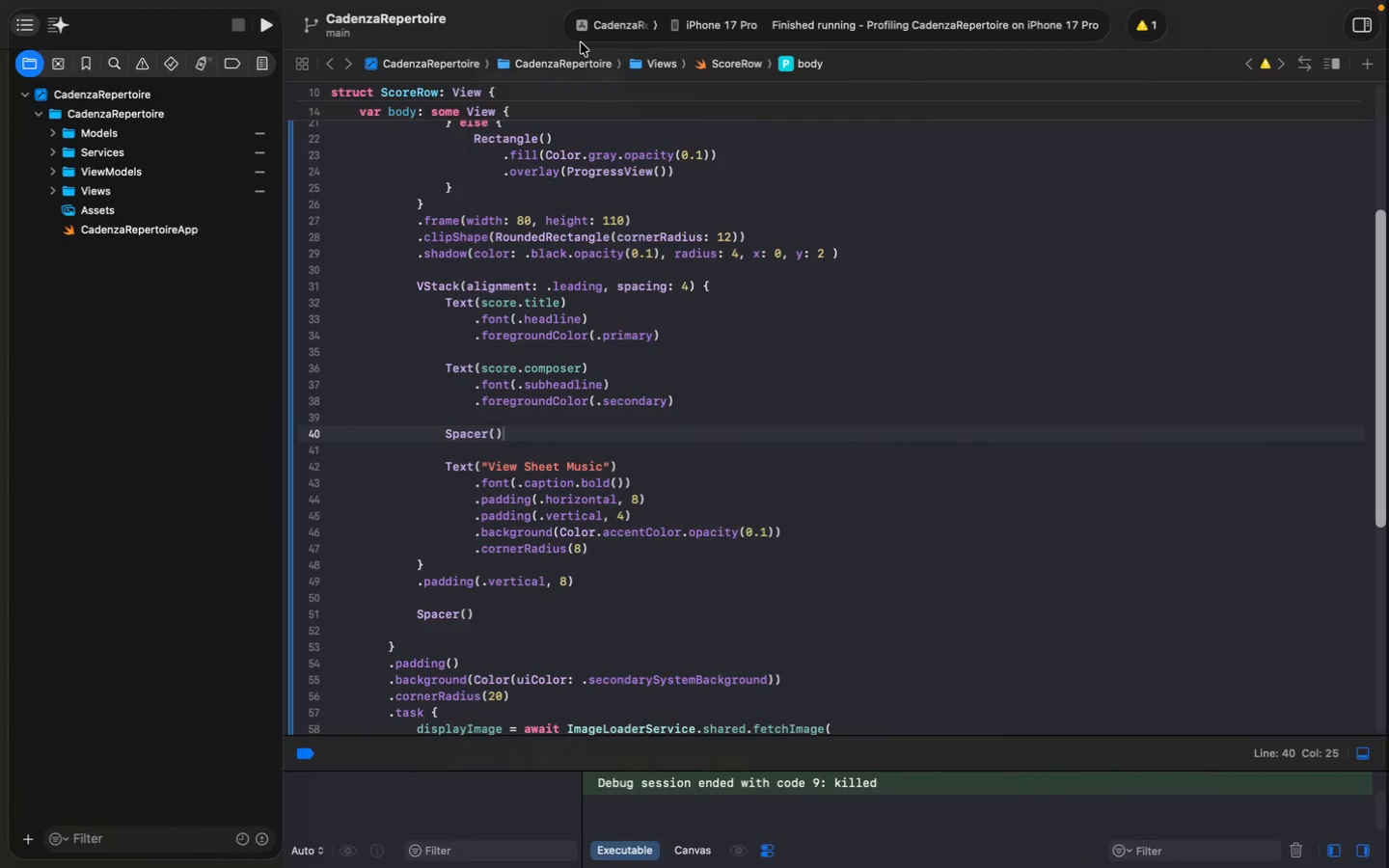 
wait(7.05)
 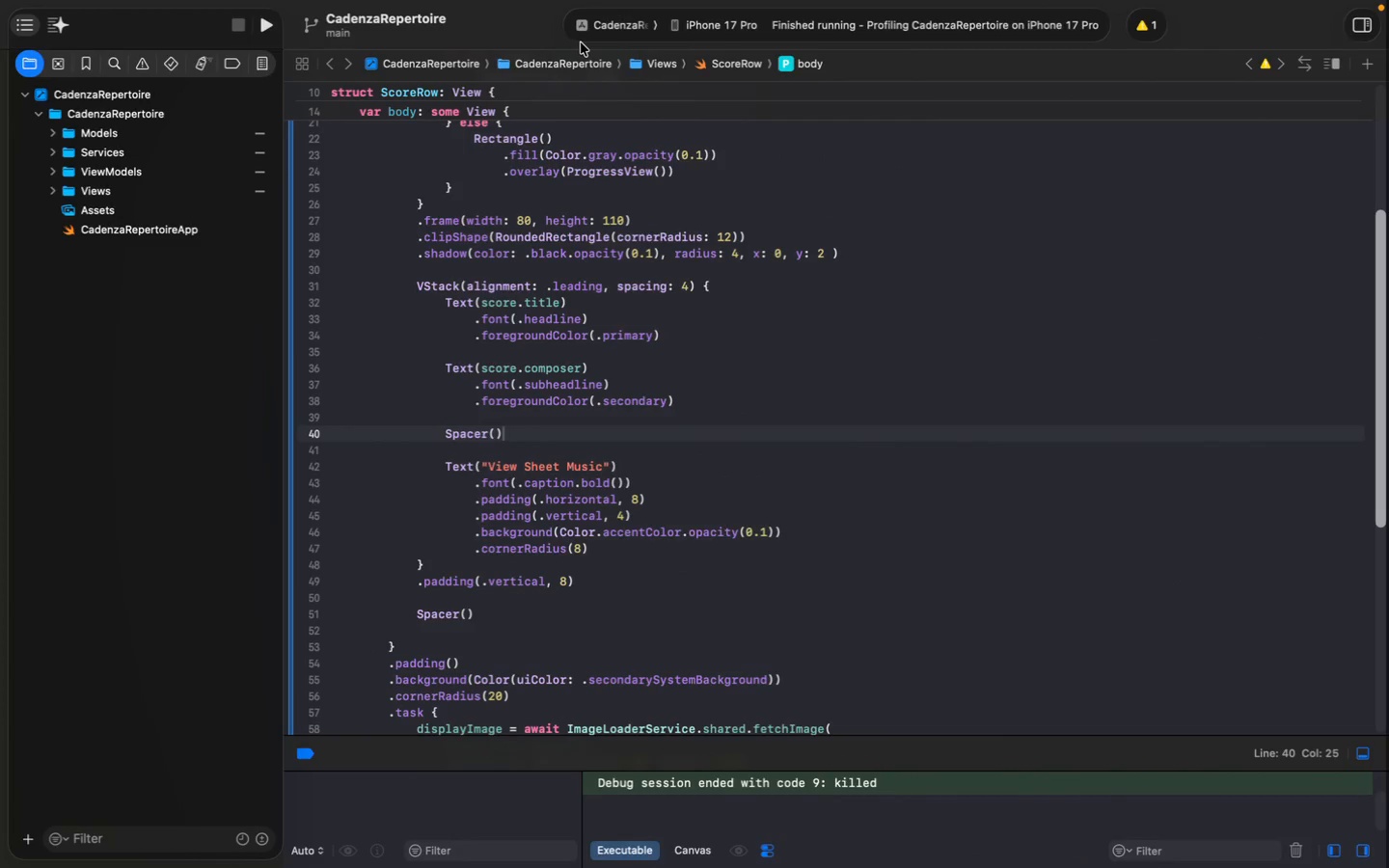 
left_click([200, 64])
 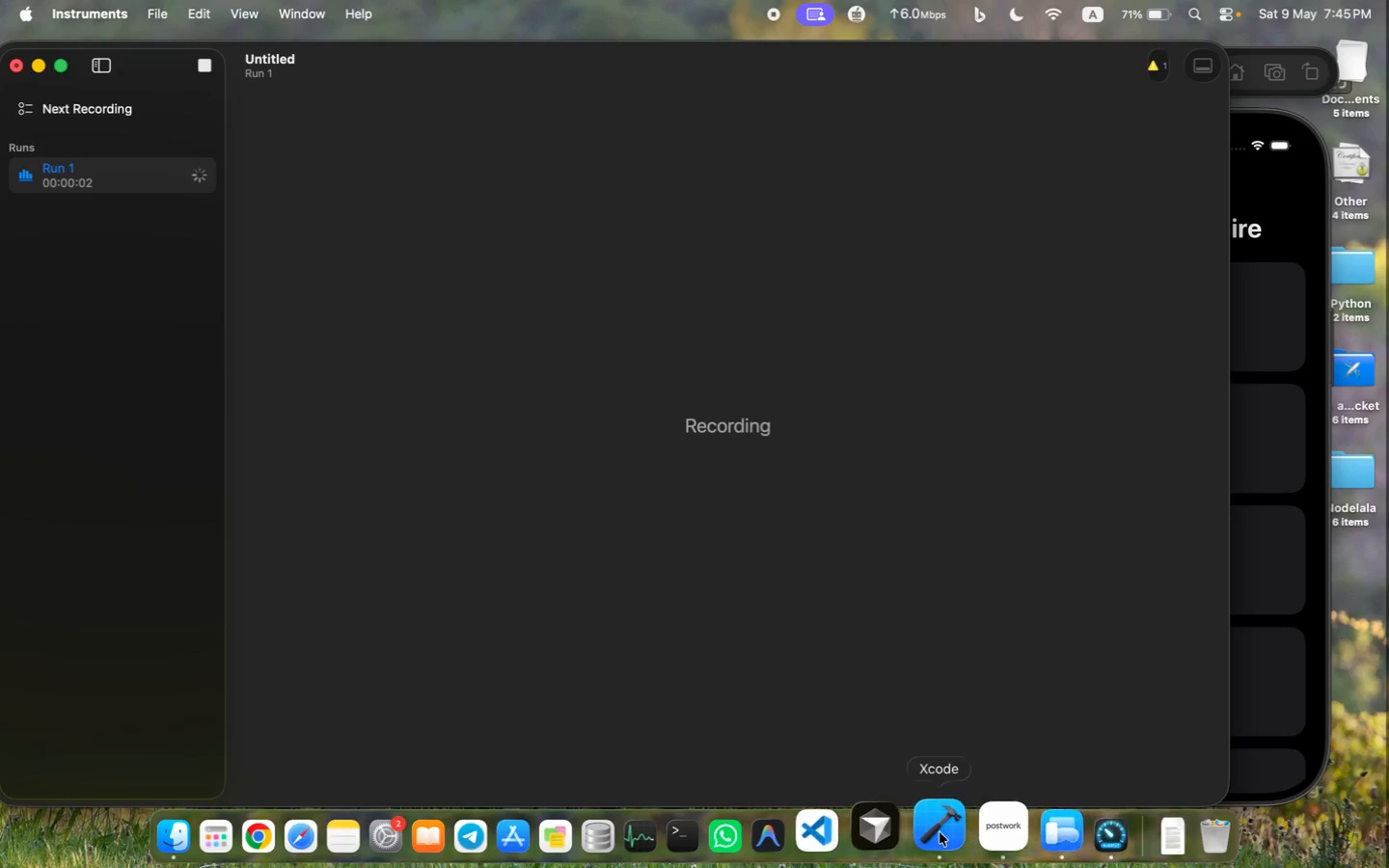 
wait(6.99)
 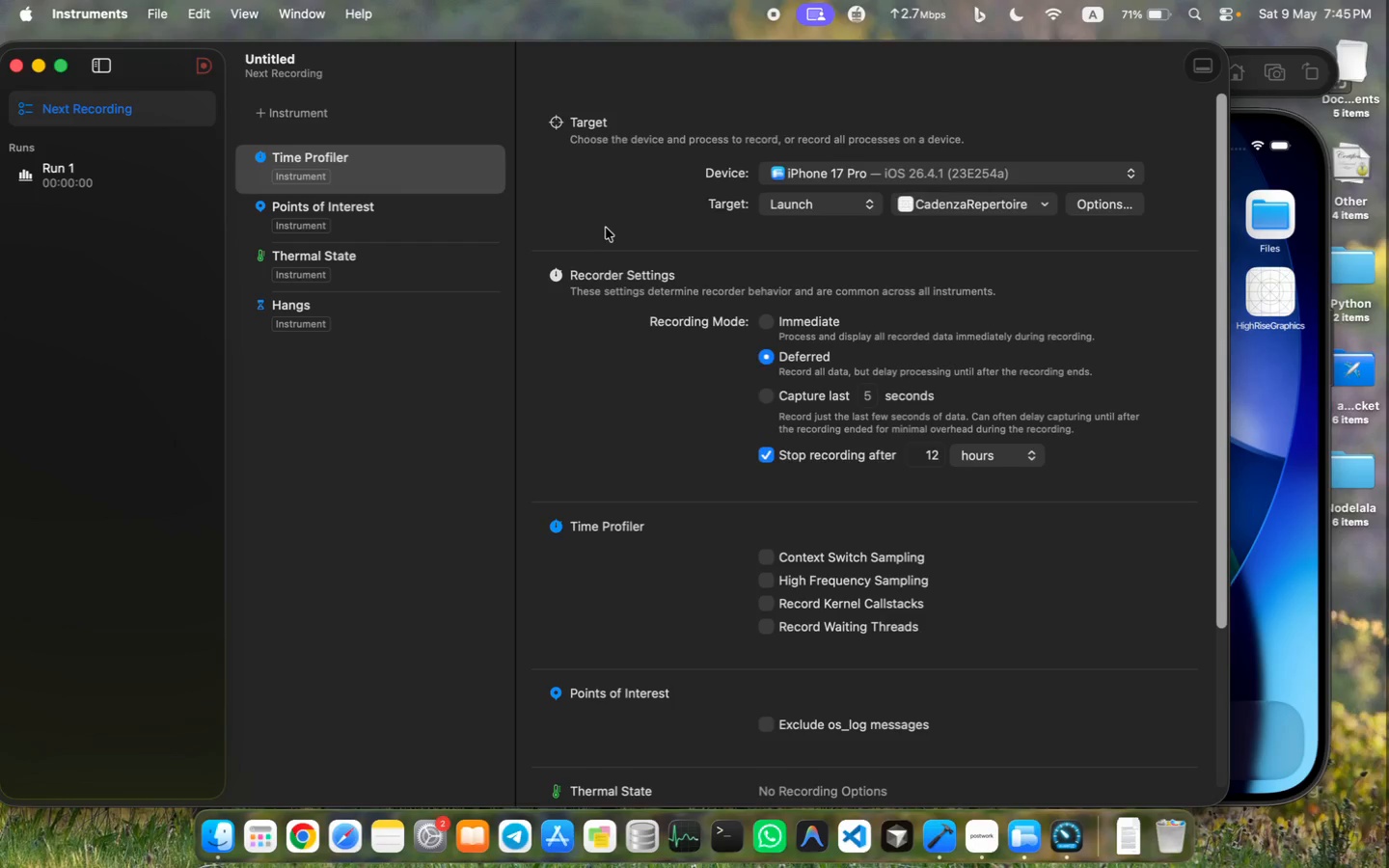 
left_click([1021, 831])
 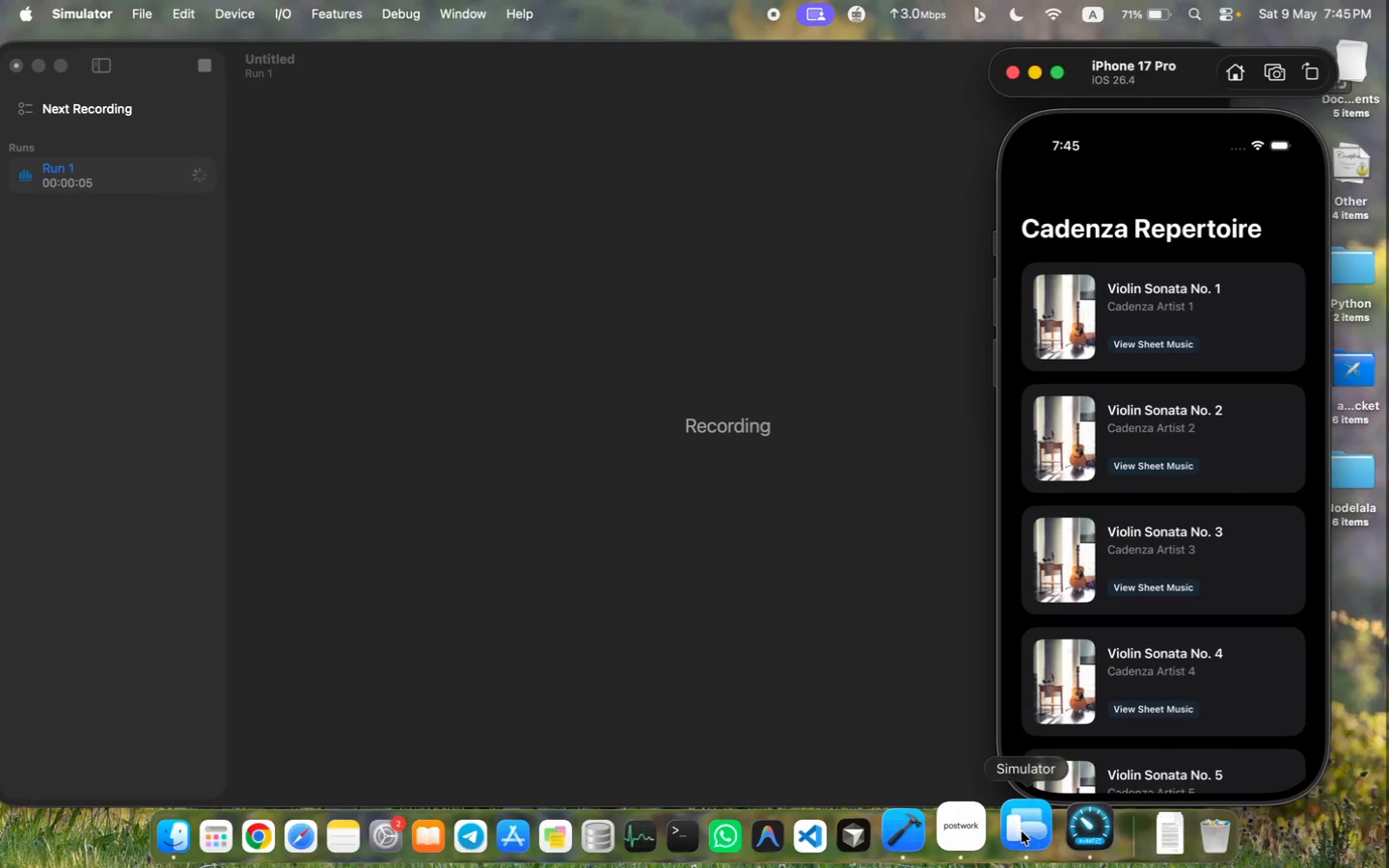 
left_click_drag(start_coordinate=[1208, 577], to_coordinate=[1202, 292])
 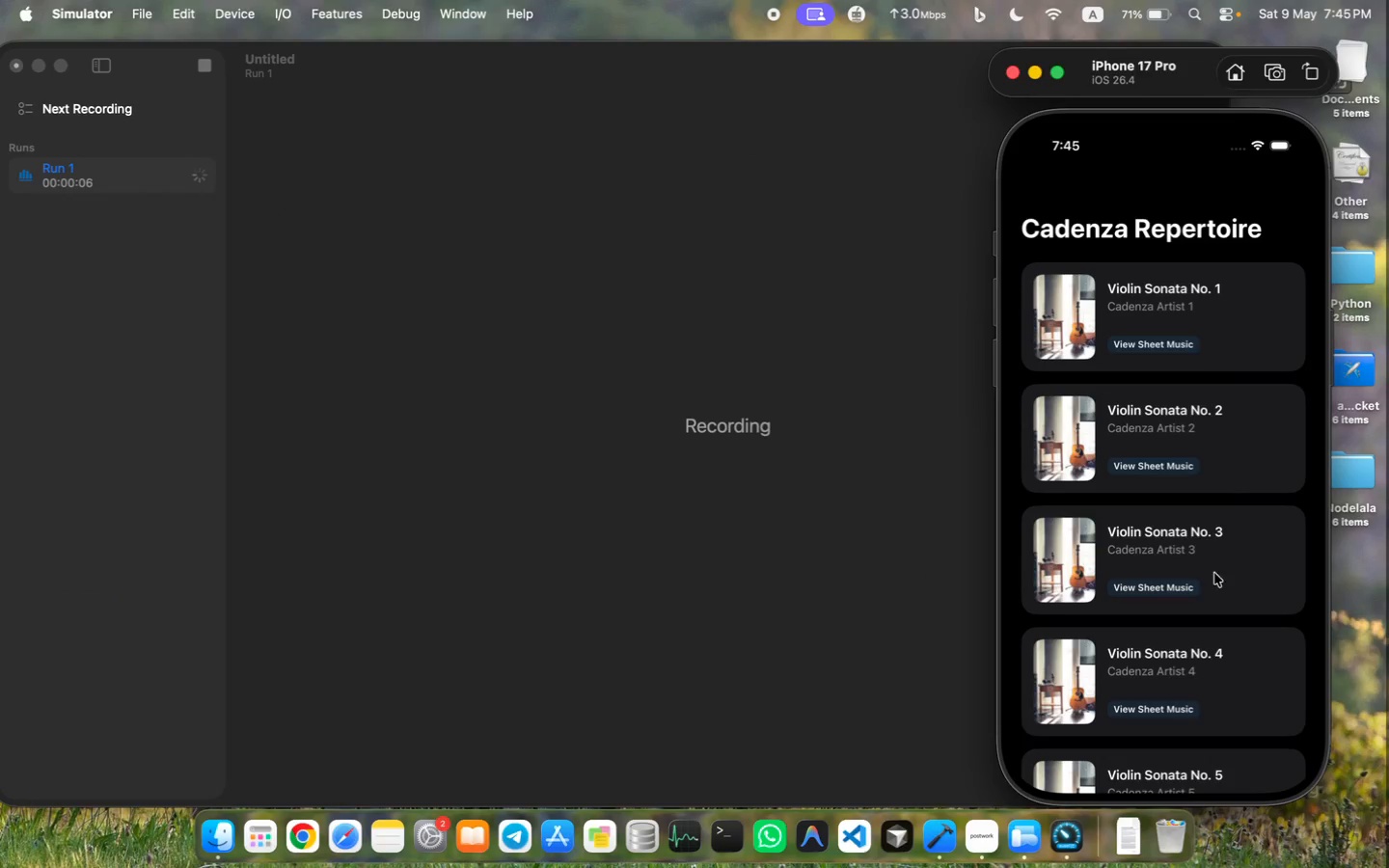 
left_click_drag(start_coordinate=[1172, 616], to_coordinate=[1132, 371])
 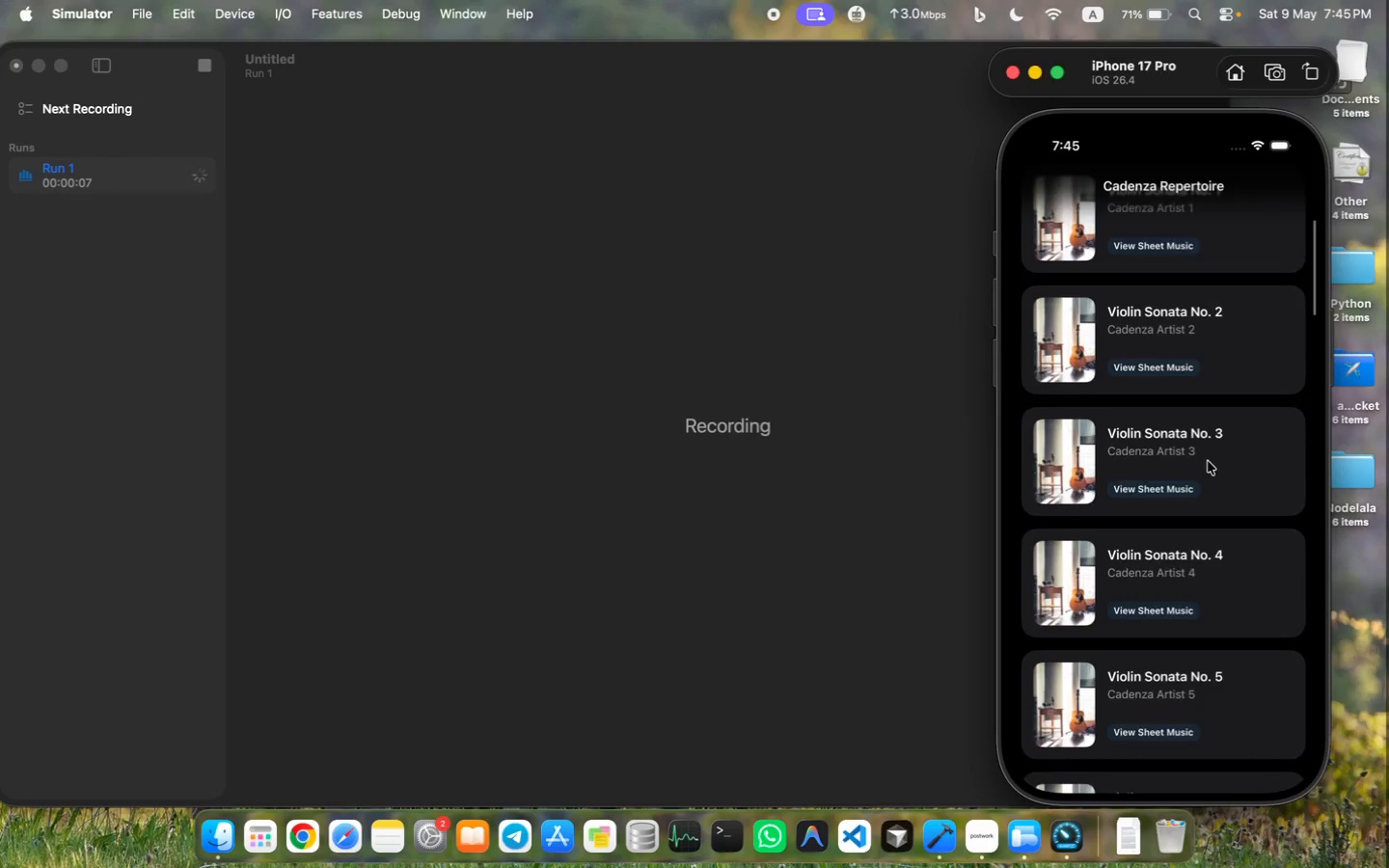 
left_click_drag(start_coordinate=[1158, 518], to_coordinate=[1133, 181])
 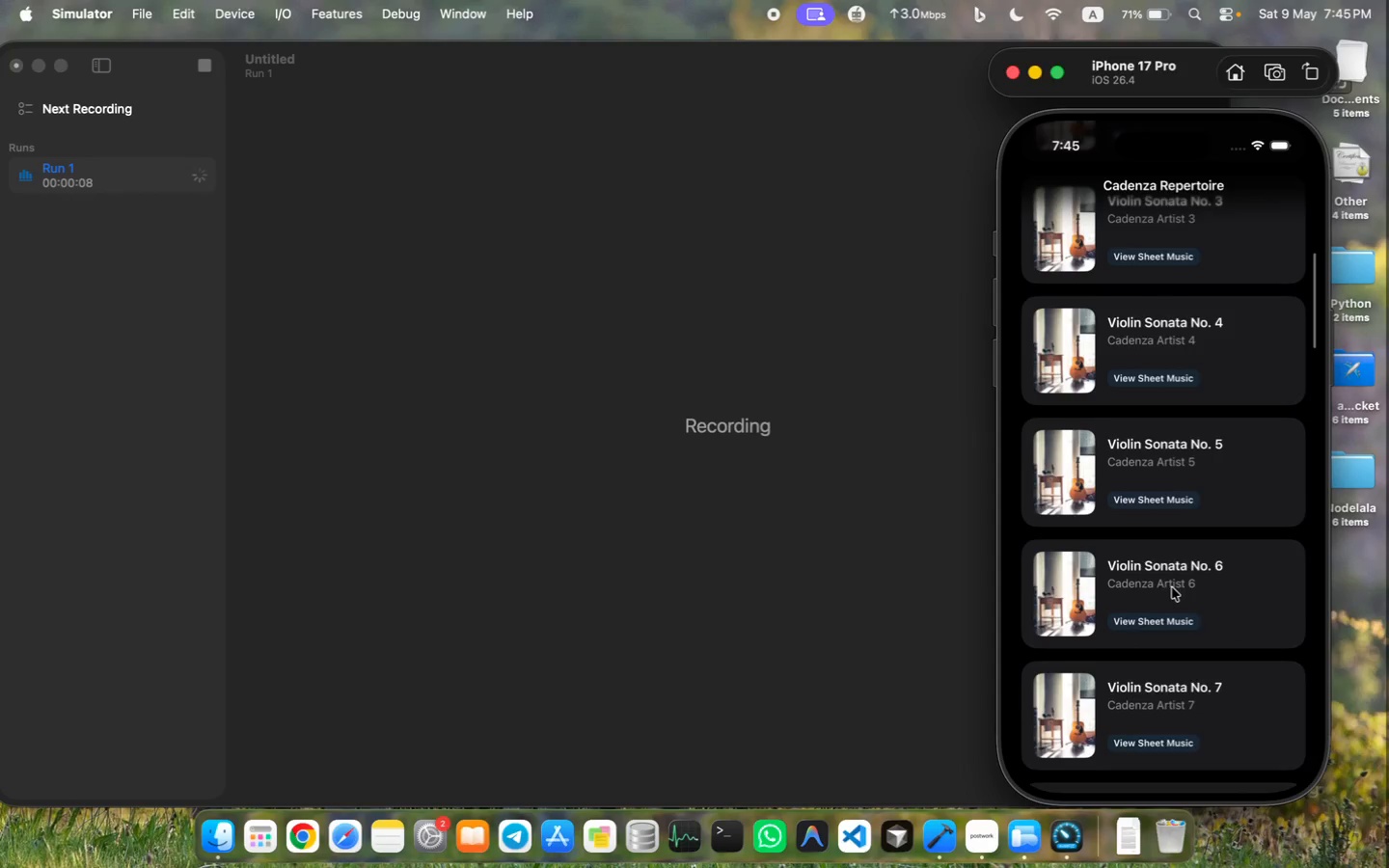 
left_click_drag(start_coordinate=[1158, 449], to_coordinate=[1153, 225])
 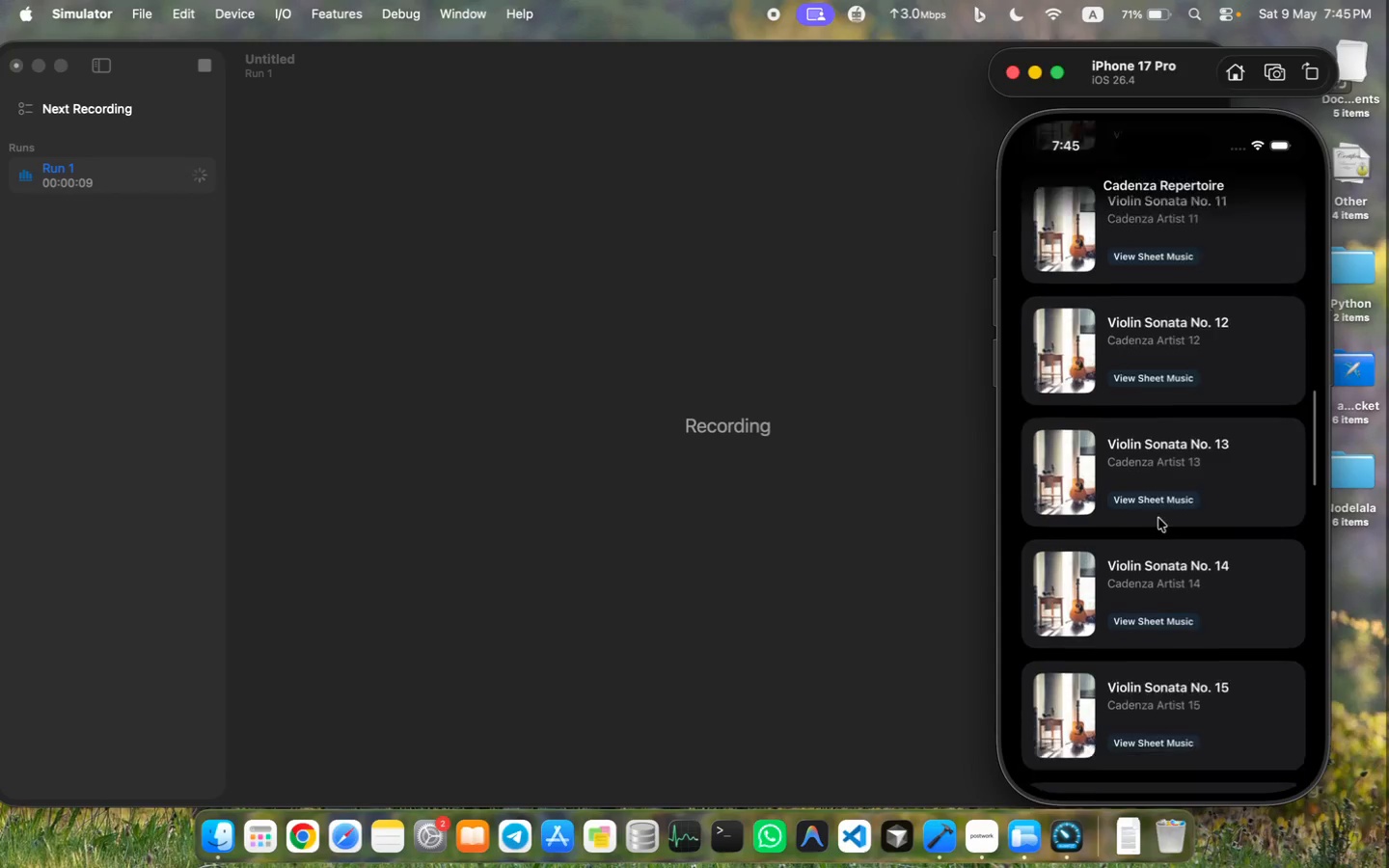 
left_click_drag(start_coordinate=[1139, 321], to_coordinate=[1119, 837])
 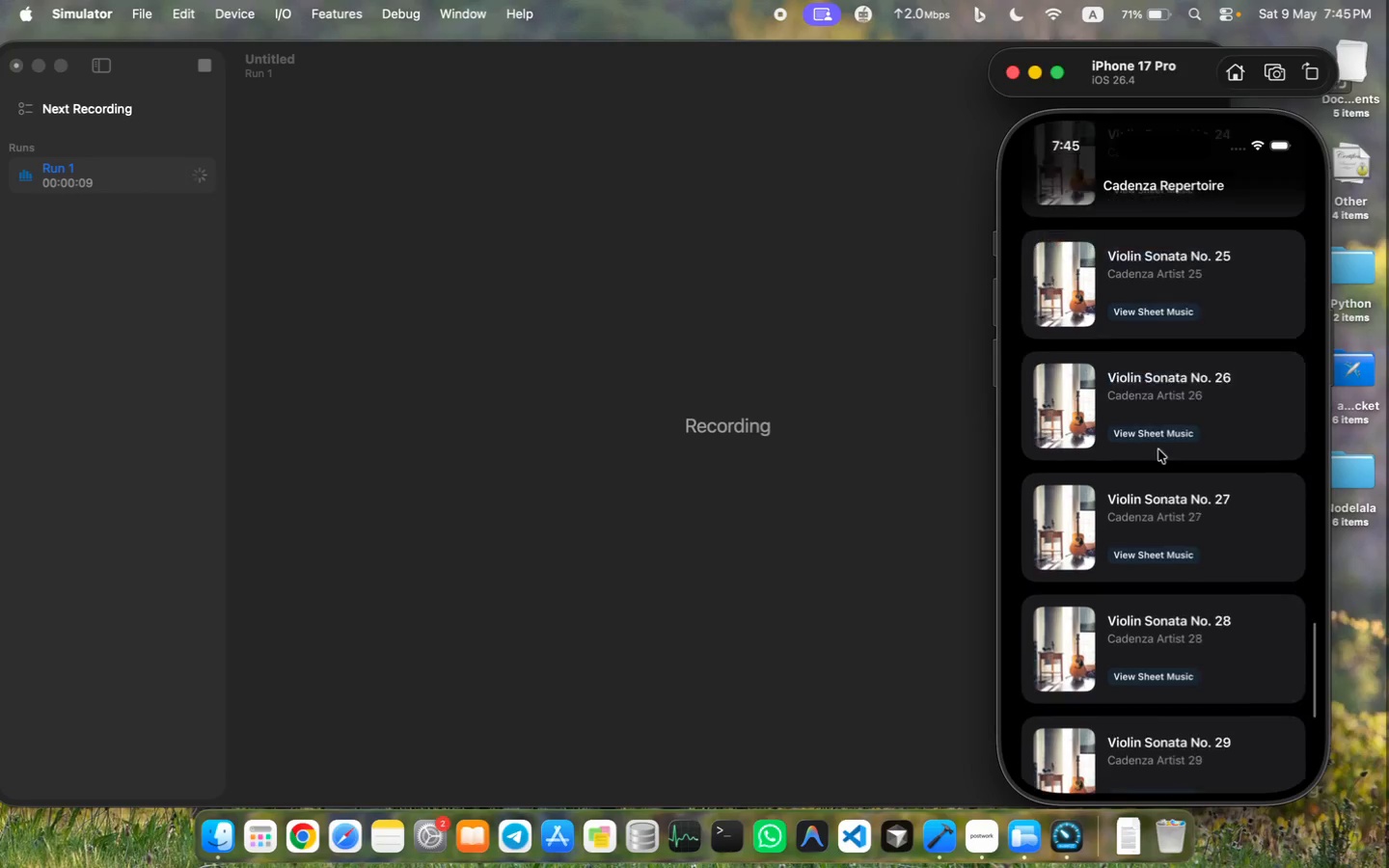 
left_click_drag(start_coordinate=[1166, 407], to_coordinate=[1166, 669])
 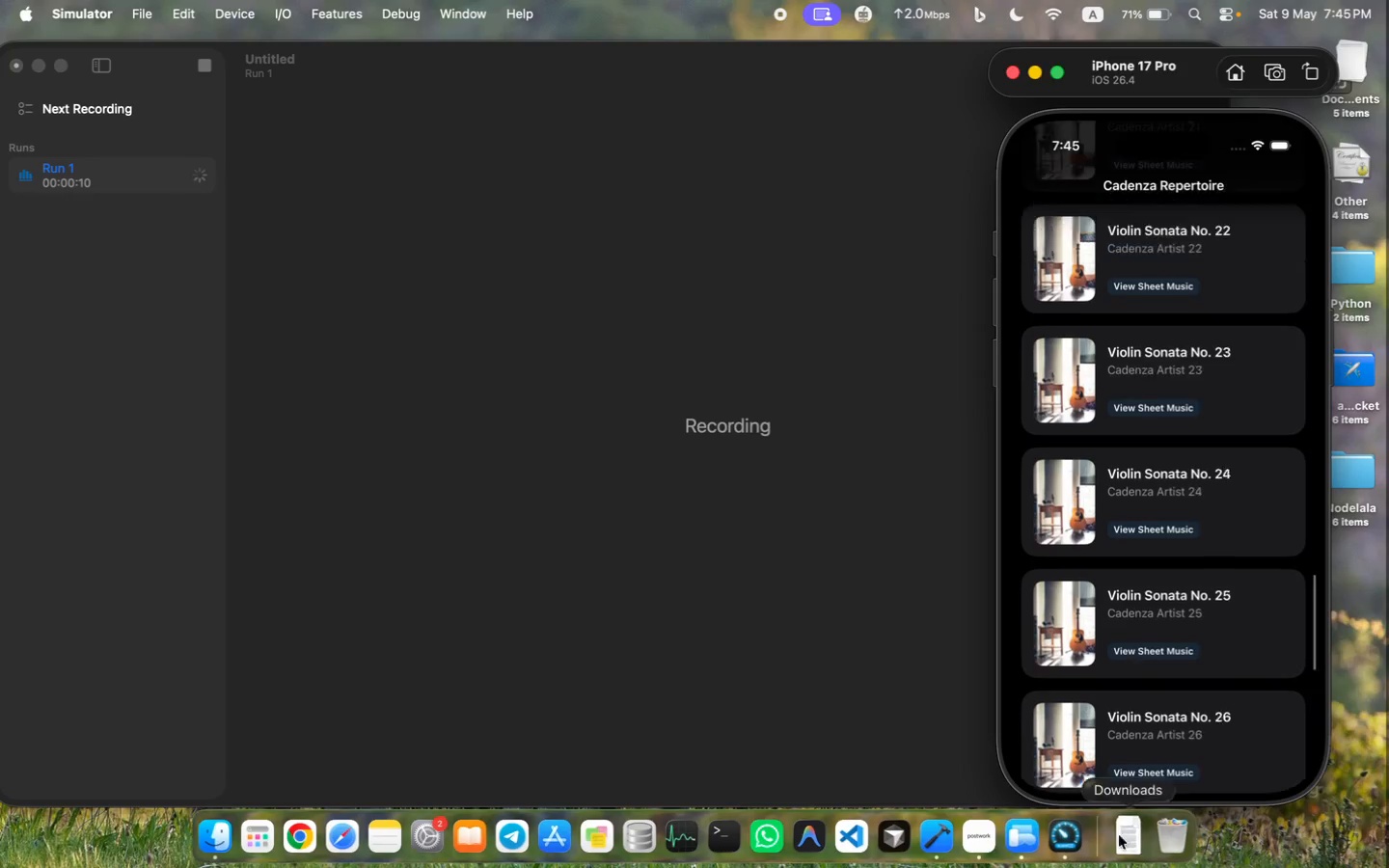 
left_click_drag(start_coordinate=[1183, 466], to_coordinate=[1197, 598])
 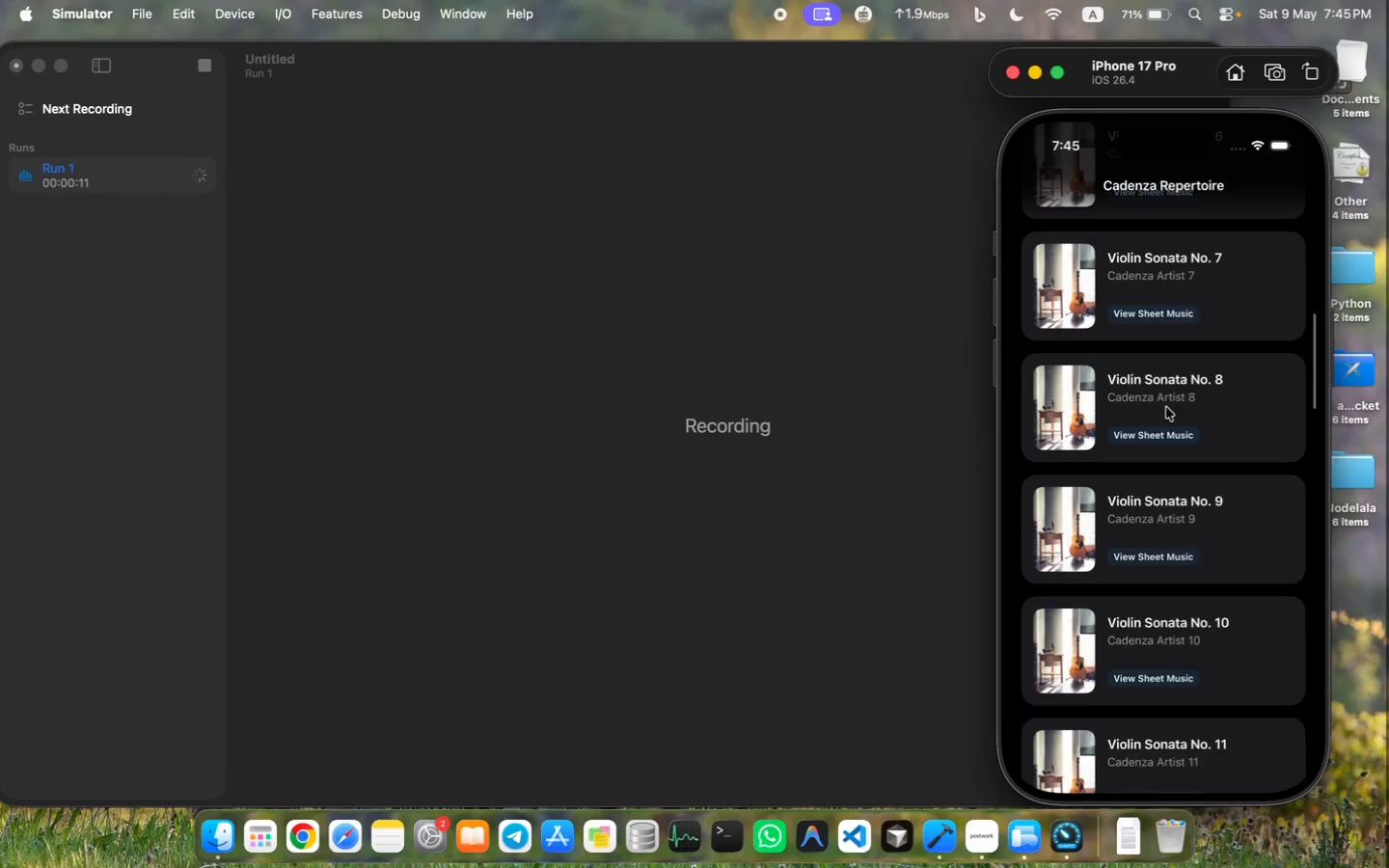 
left_click_drag(start_coordinate=[1198, 607], to_coordinate=[1224, 150])
 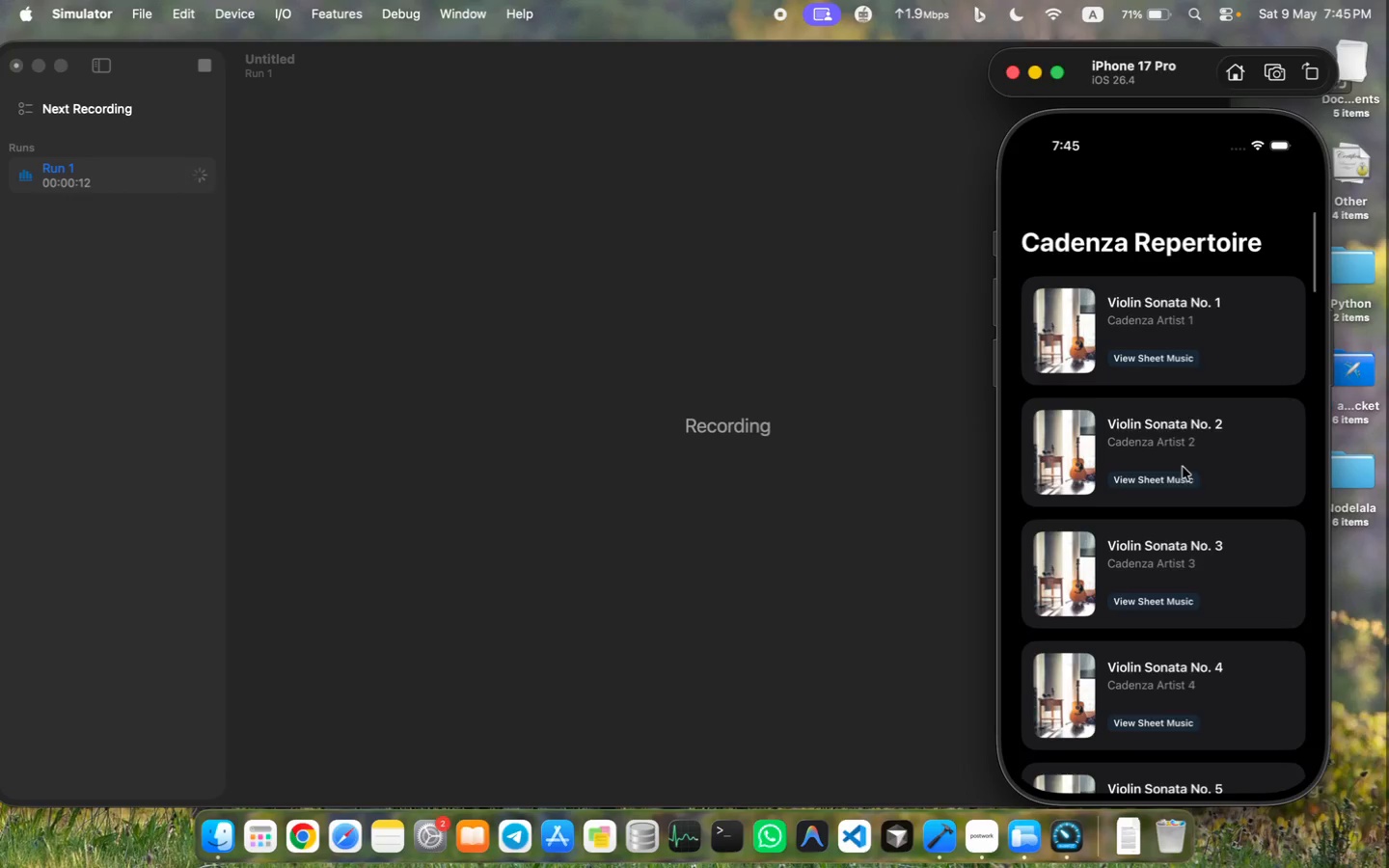 
left_click_drag(start_coordinate=[1214, 548], to_coordinate=[1197, 132])
 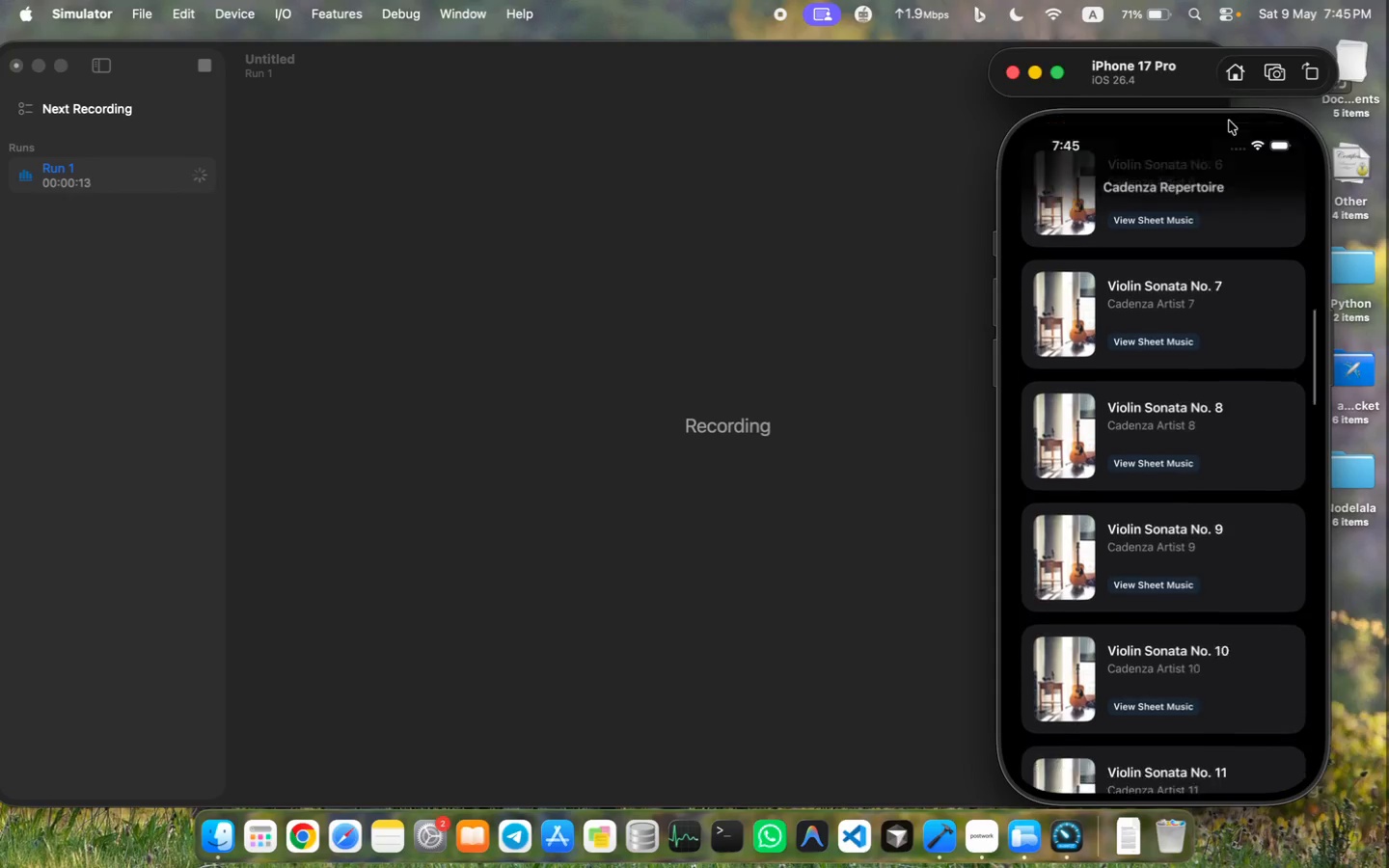 
left_click_drag(start_coordinate=[1175, 276], to_coordinate=[1177, 616])
 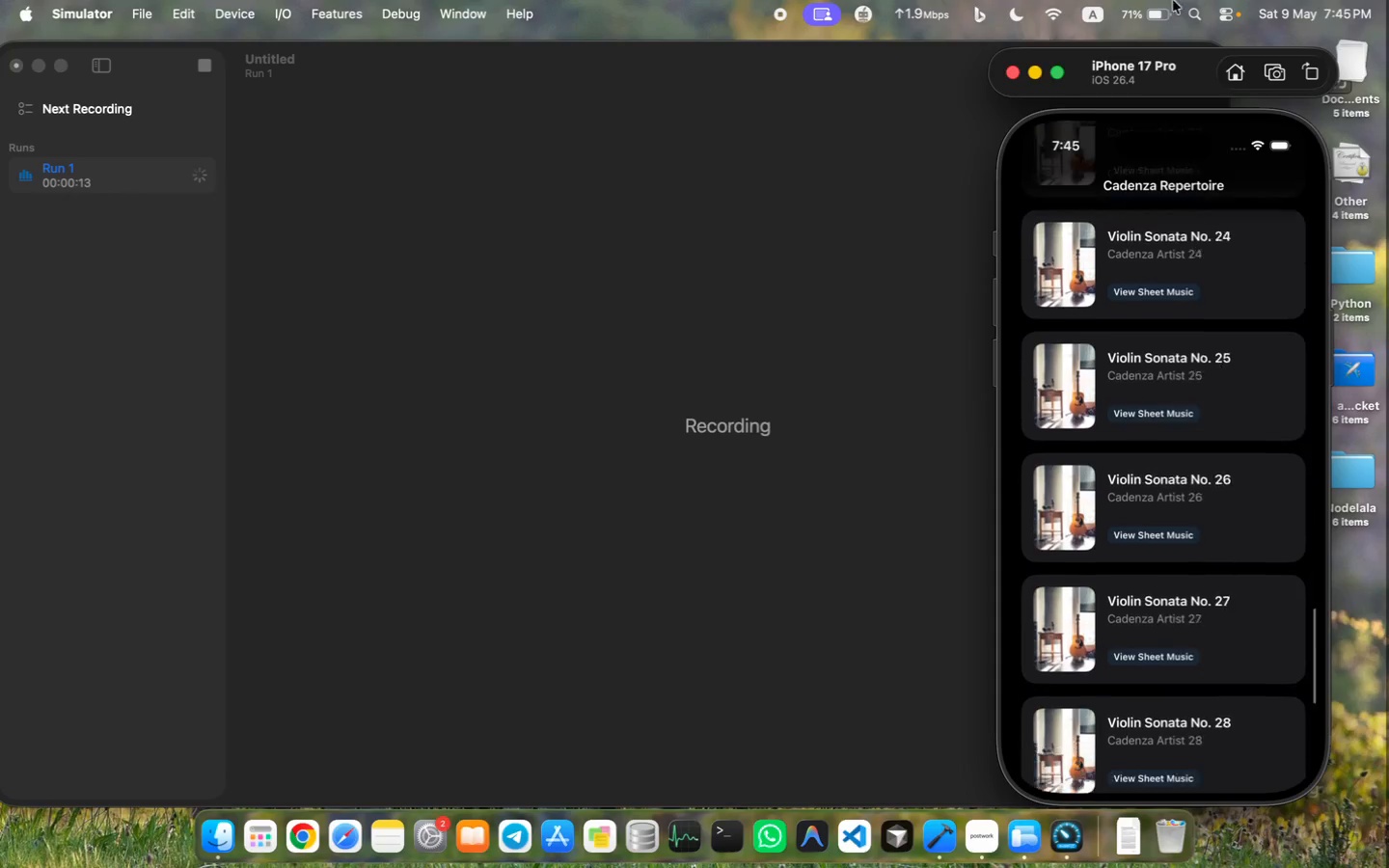 
left_click_drag(start_coordinate=[1197, 362], to_coordinate=[1239, 739])
 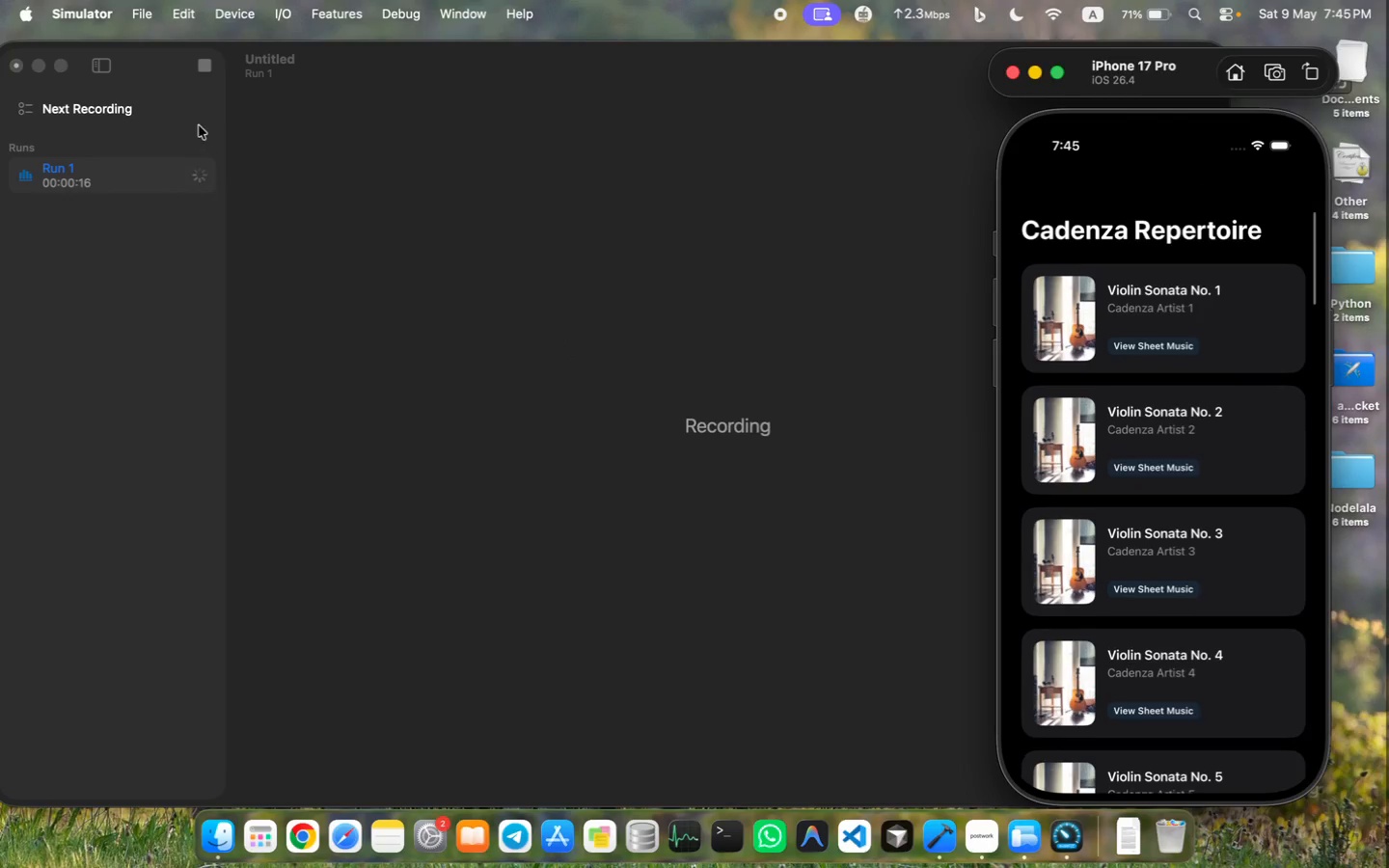 
left_click([204, 69])
 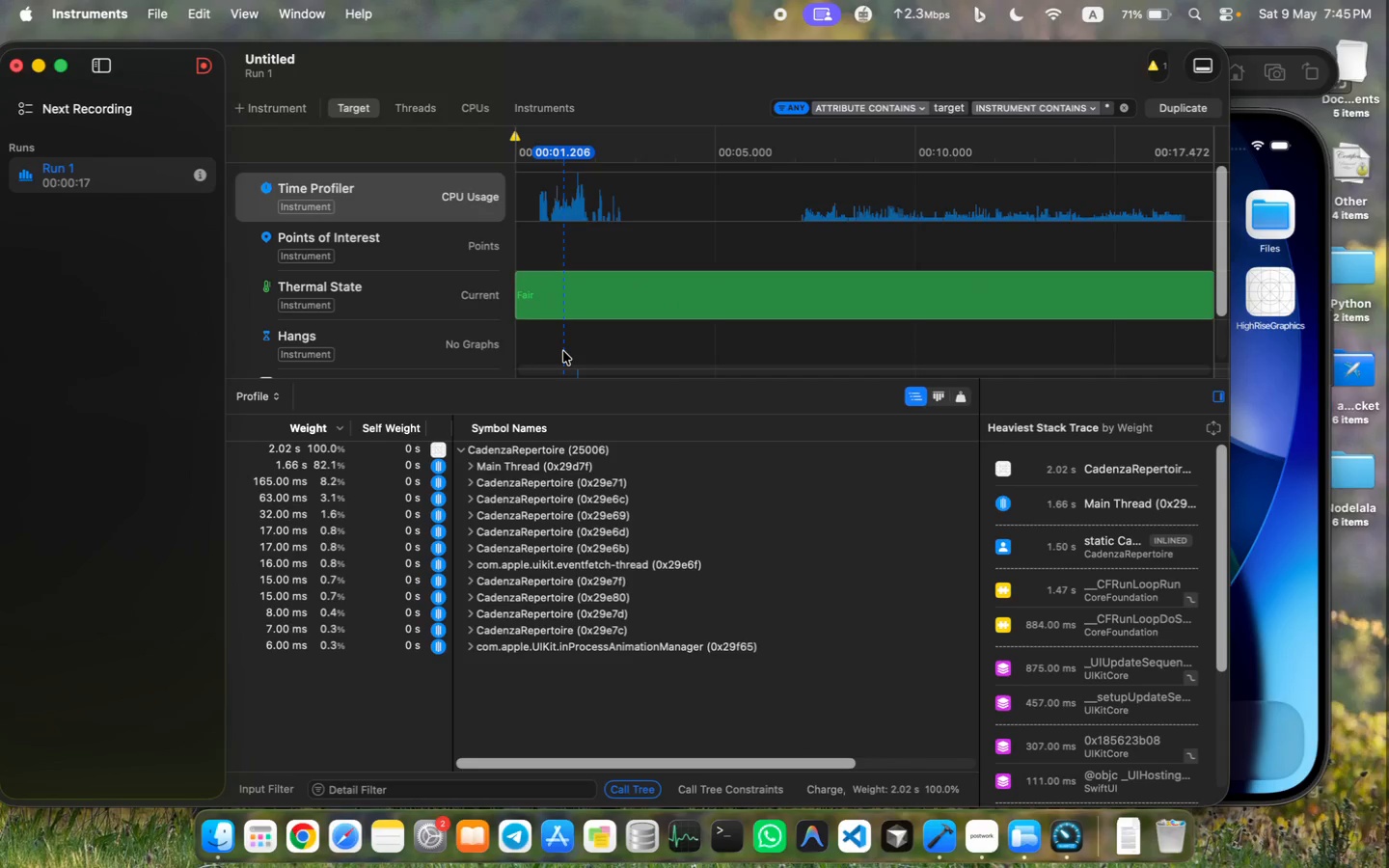 
wait(12.37)
 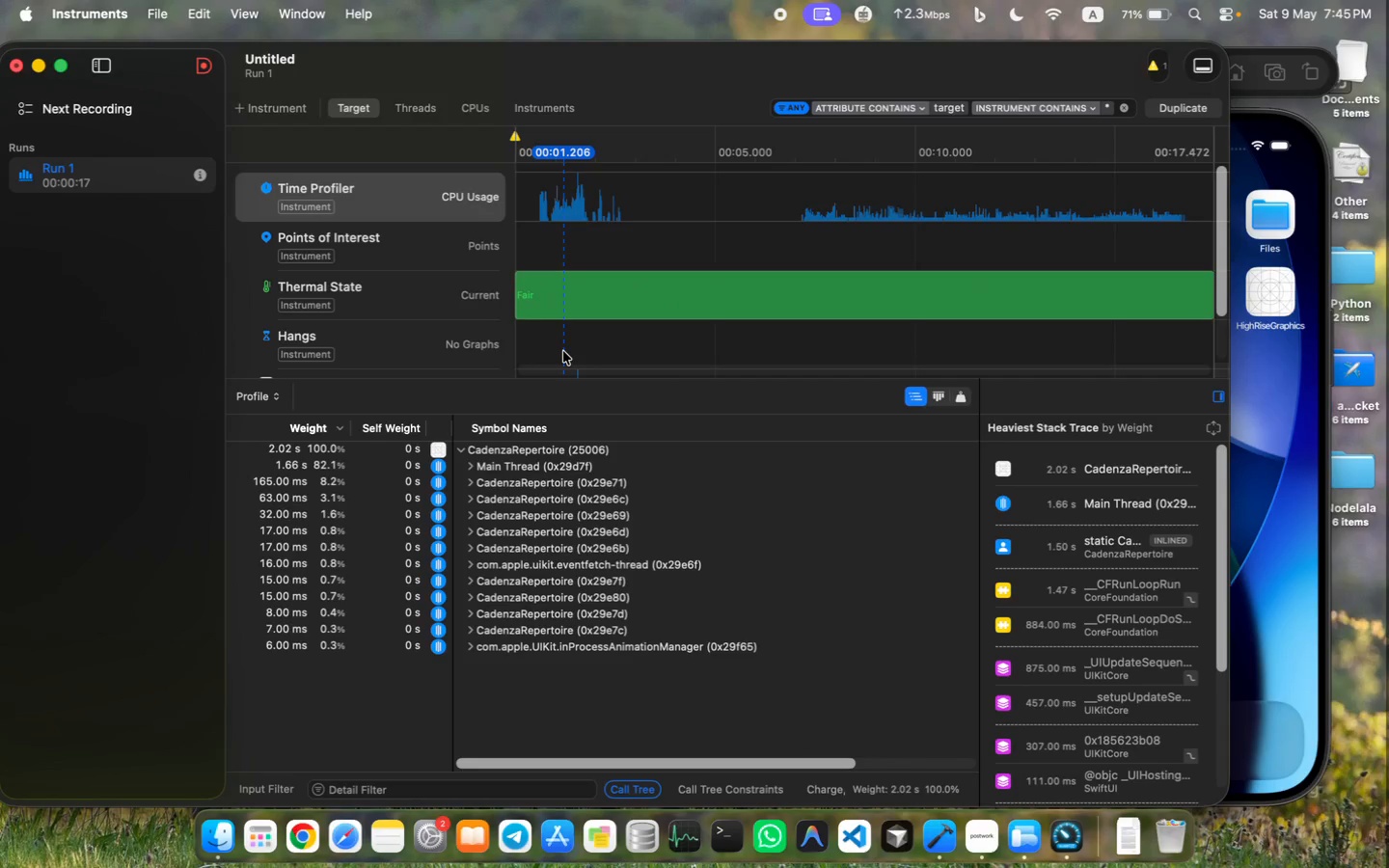 
left_click_drag(start_coordinate=[1222, 800], to_coordinate=[1344, 822])
 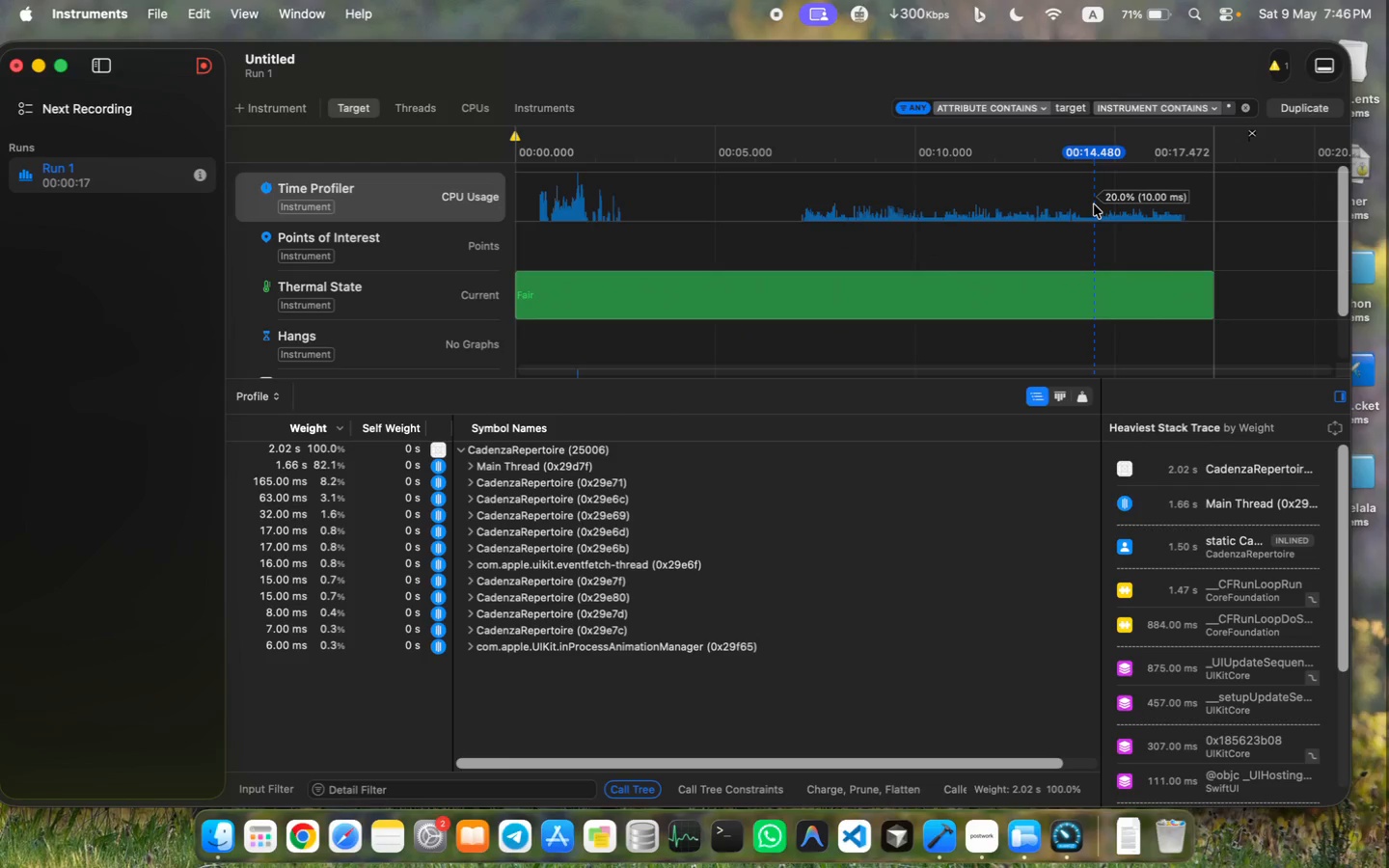 
wait(20.97)
 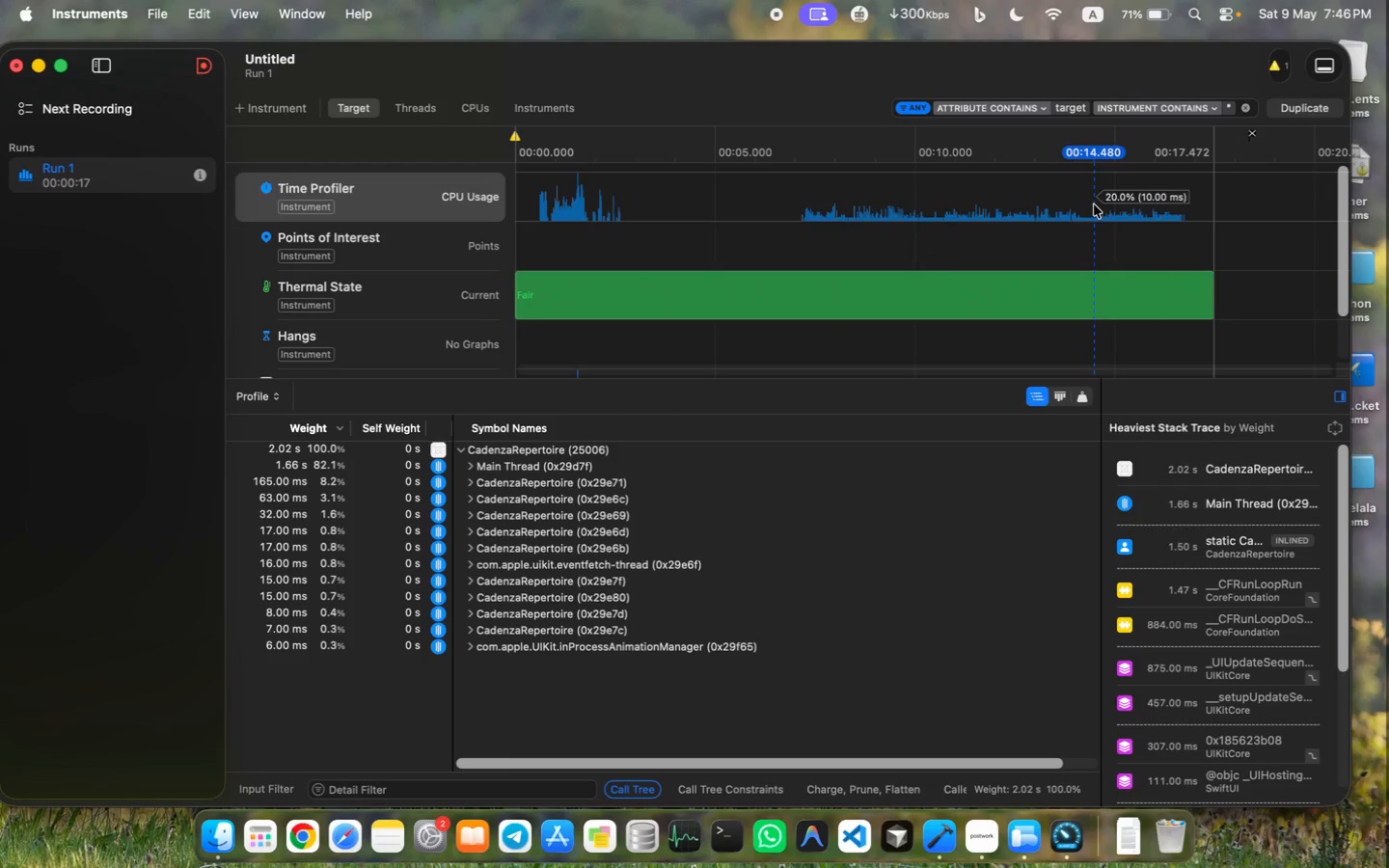 
left_click([778, 14])
 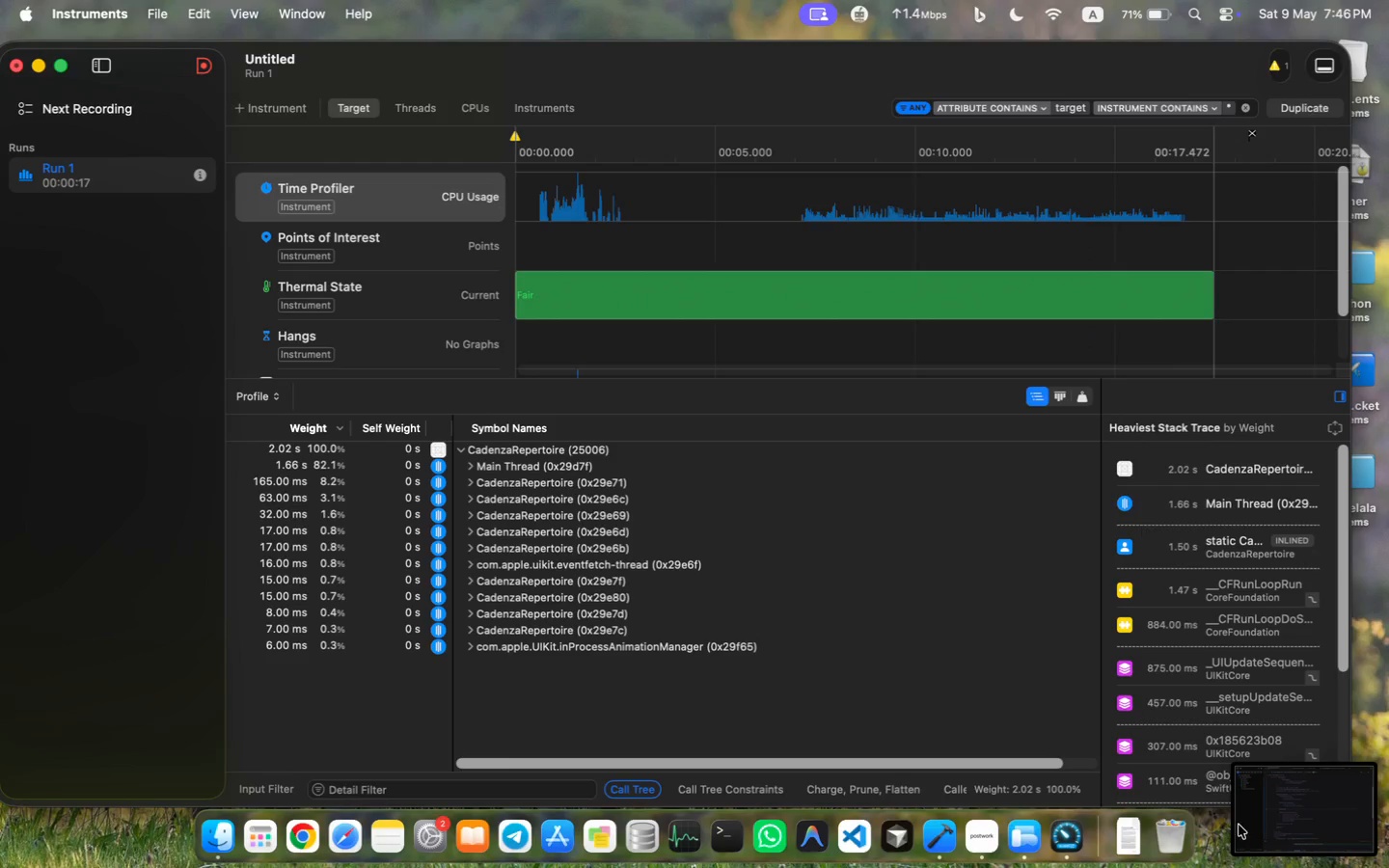 
mouse_move([809, 857])
 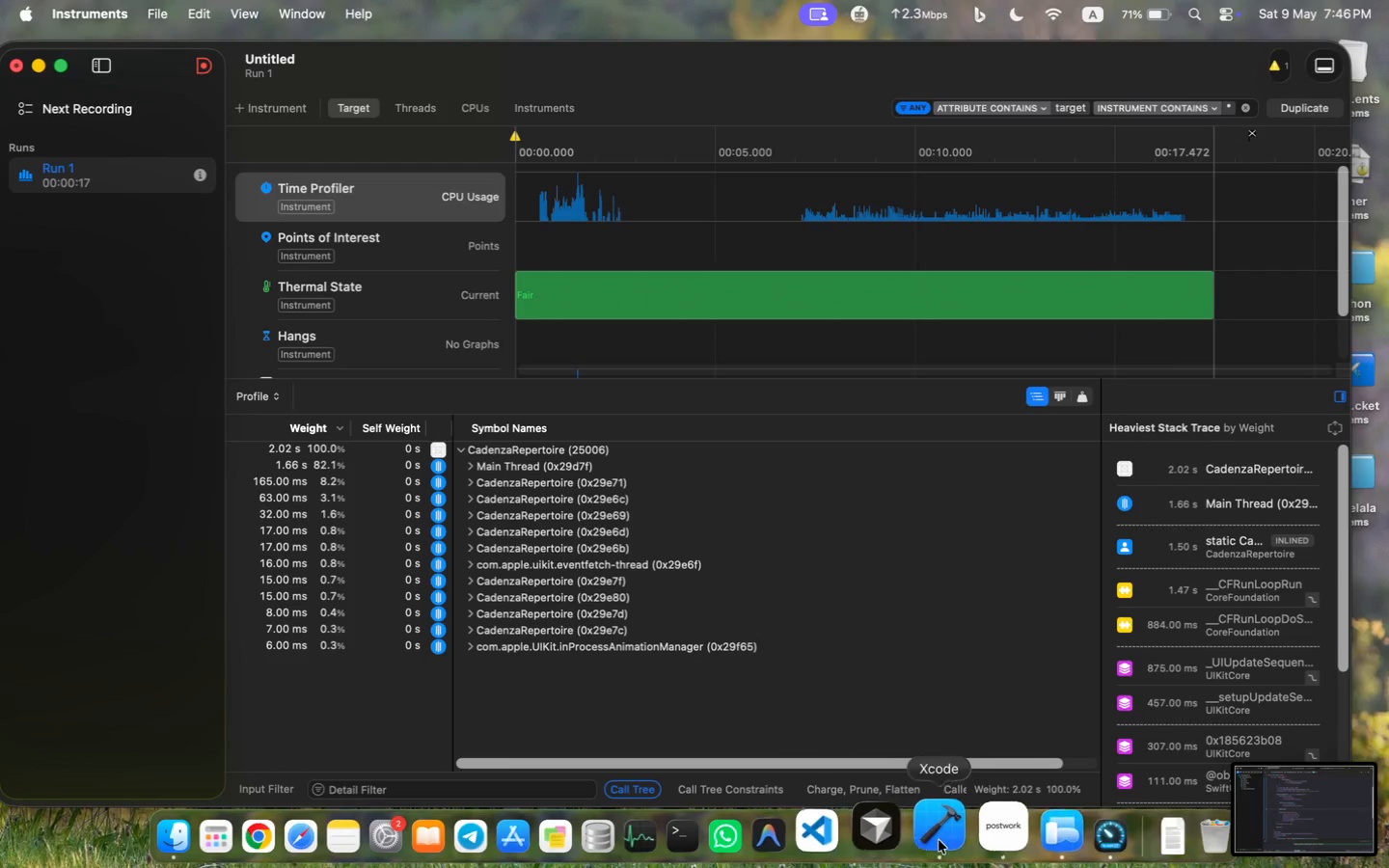 
left_click([985, 836])
 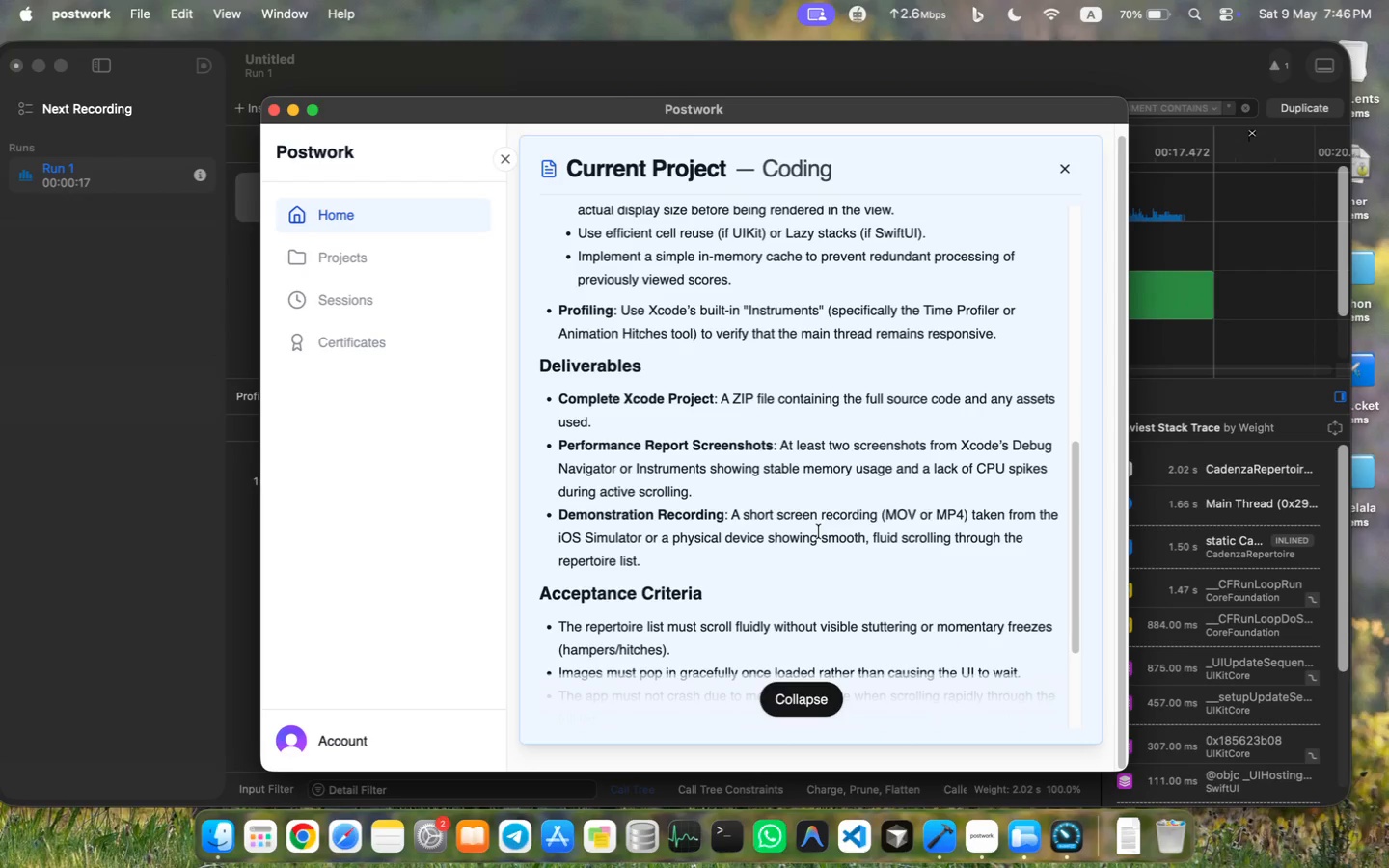 
wait(10.92)
 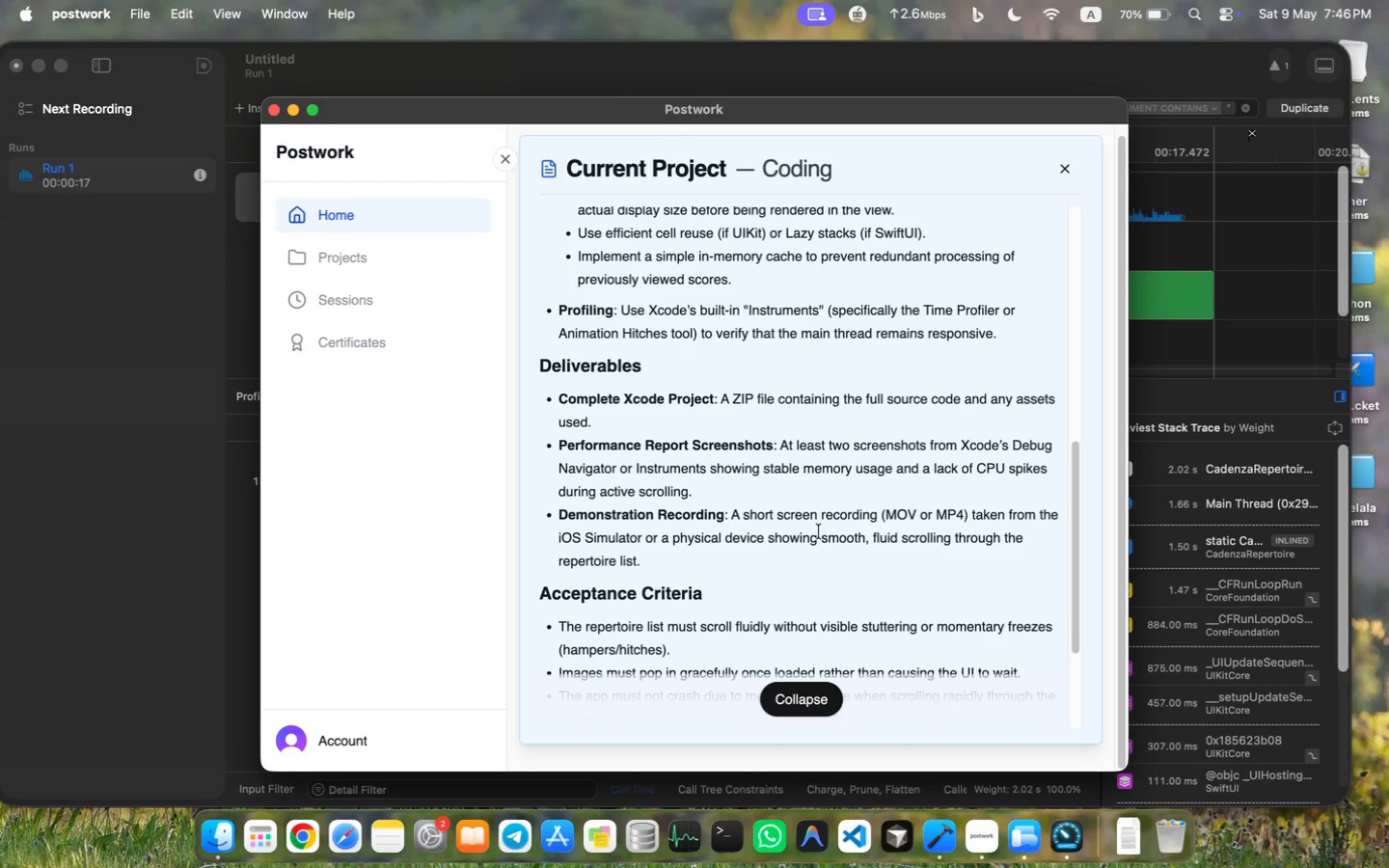 
left_click([831, 58])
 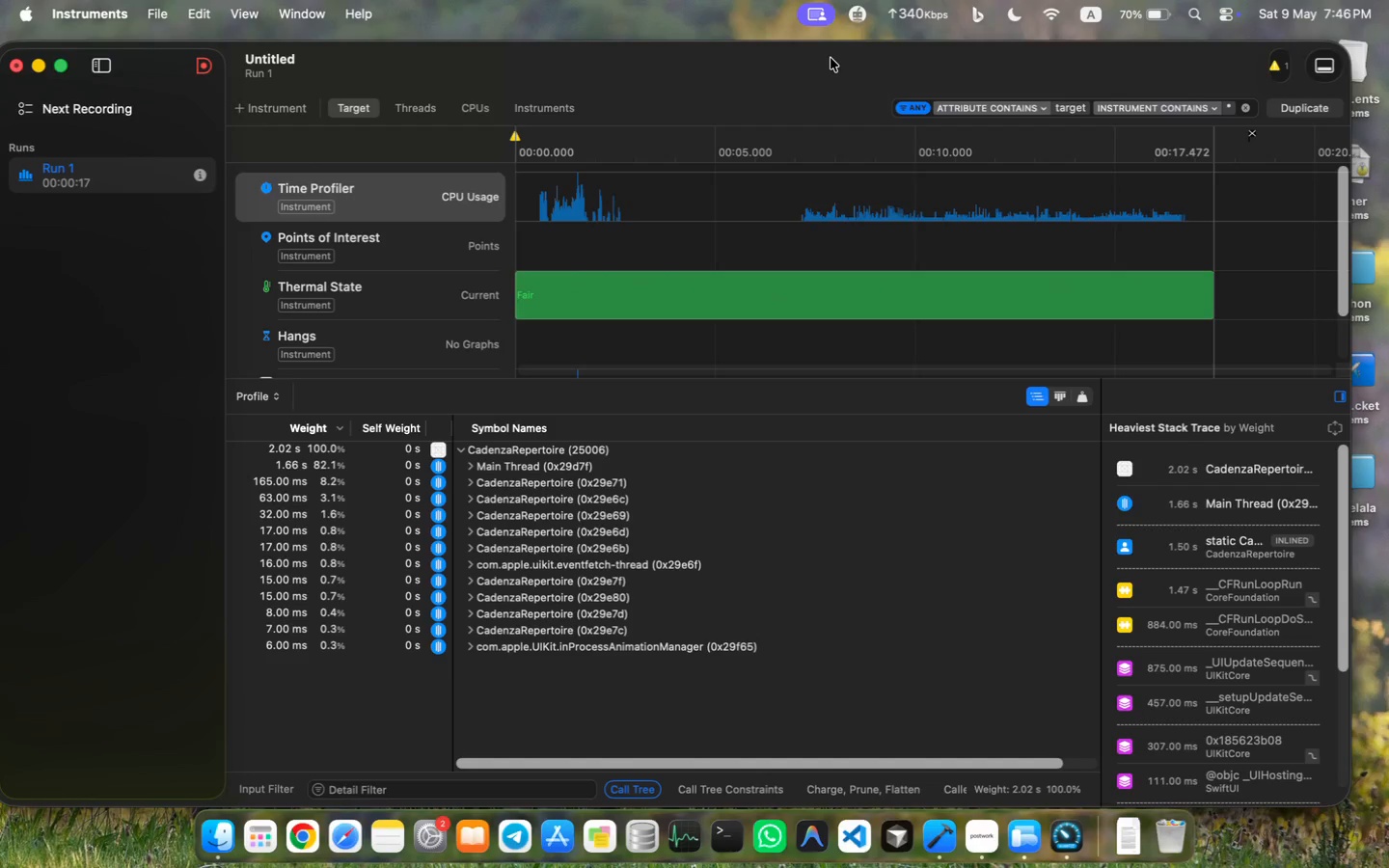 
key(Meta+Shift+5)
 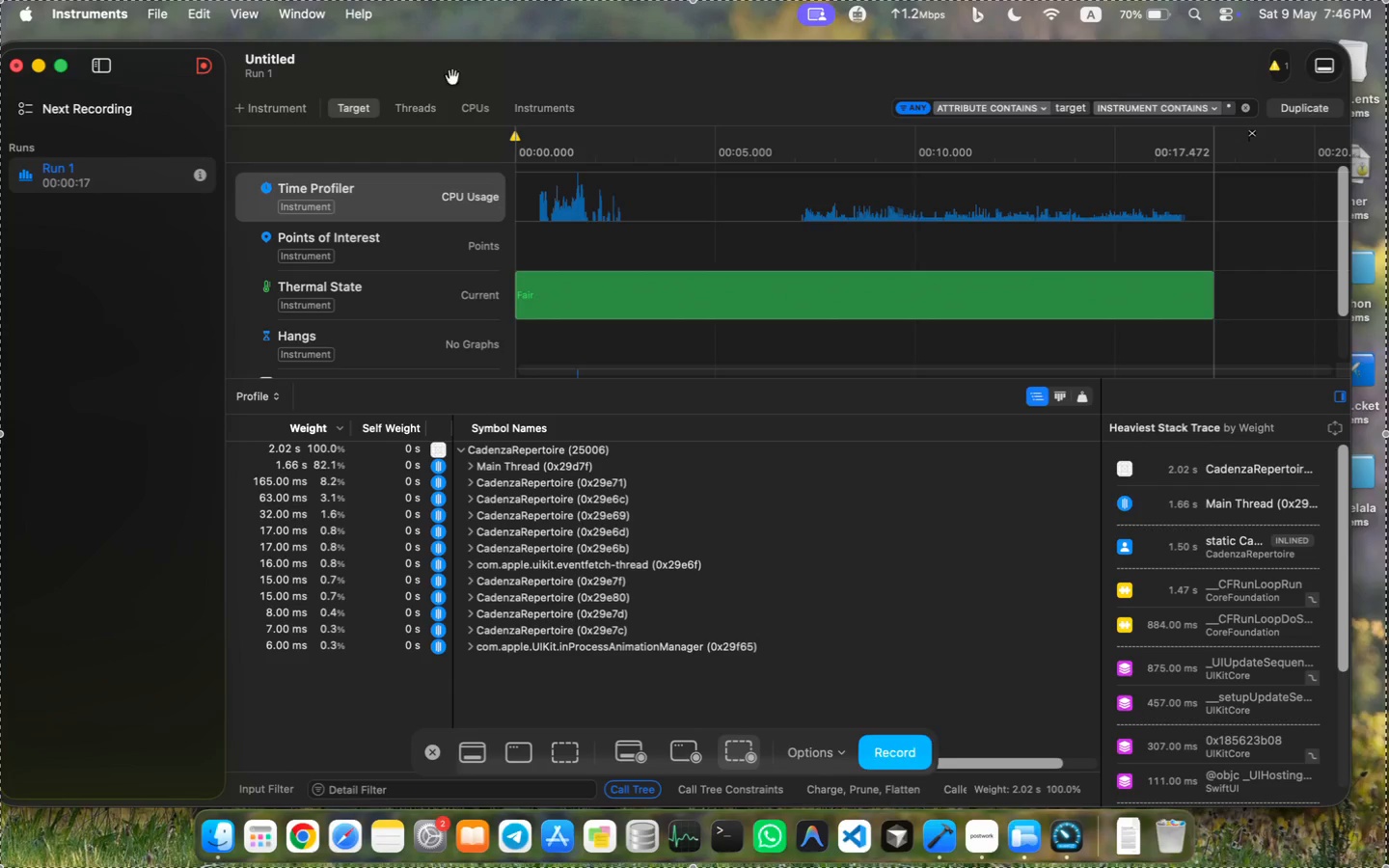 
key(Escape)
 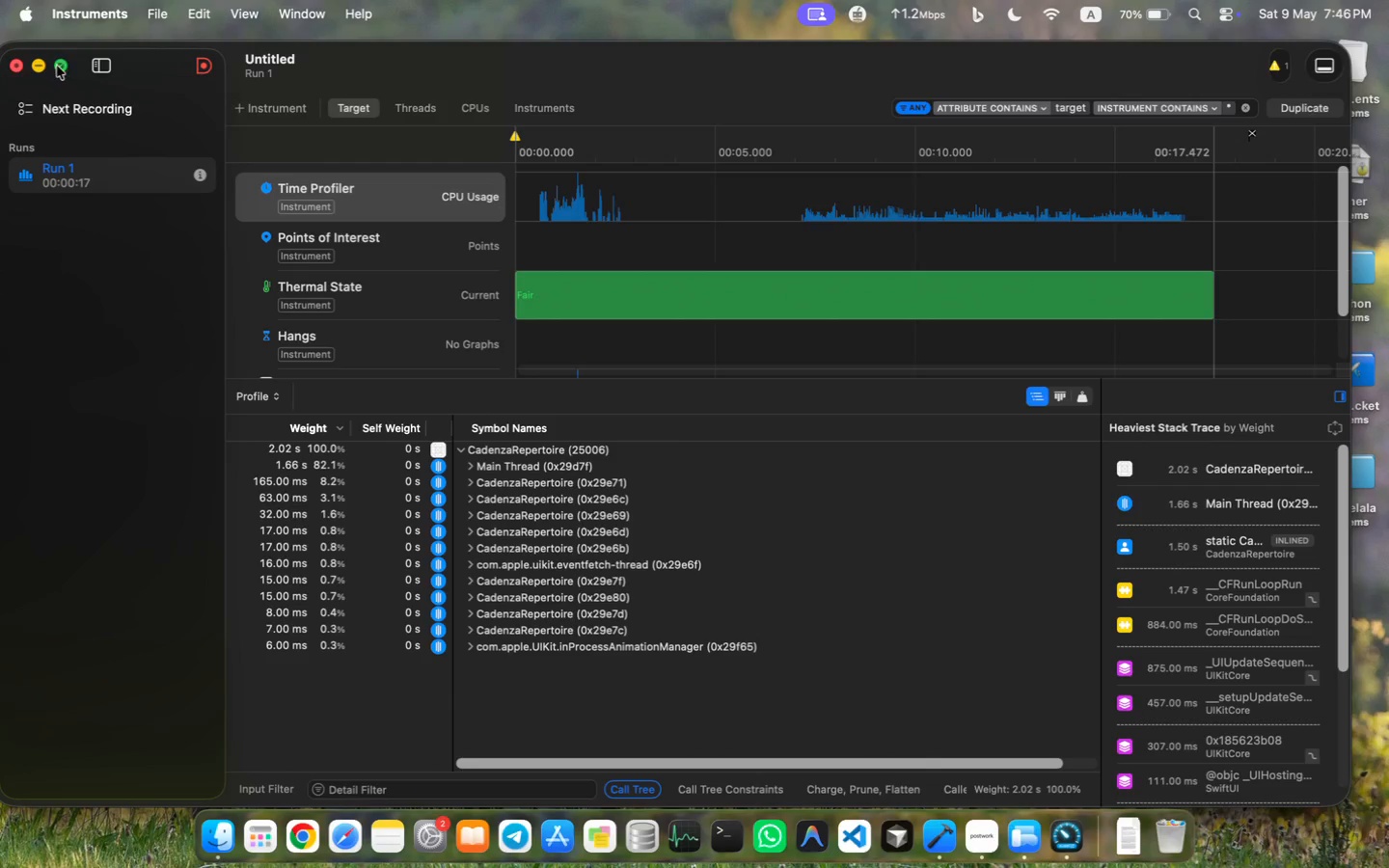 
left_click([60, 67])
 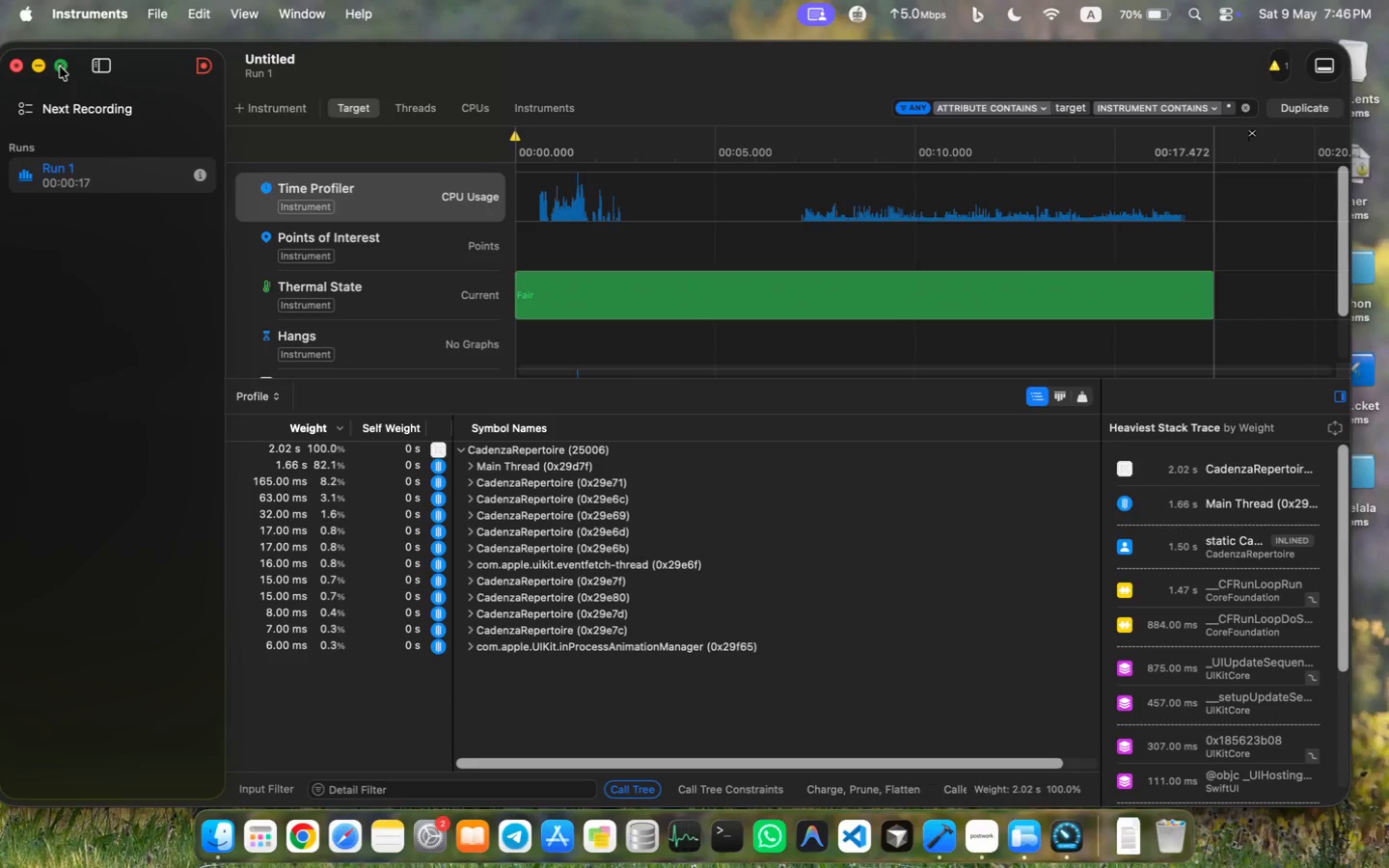 
key(Meta+Shift+5)
 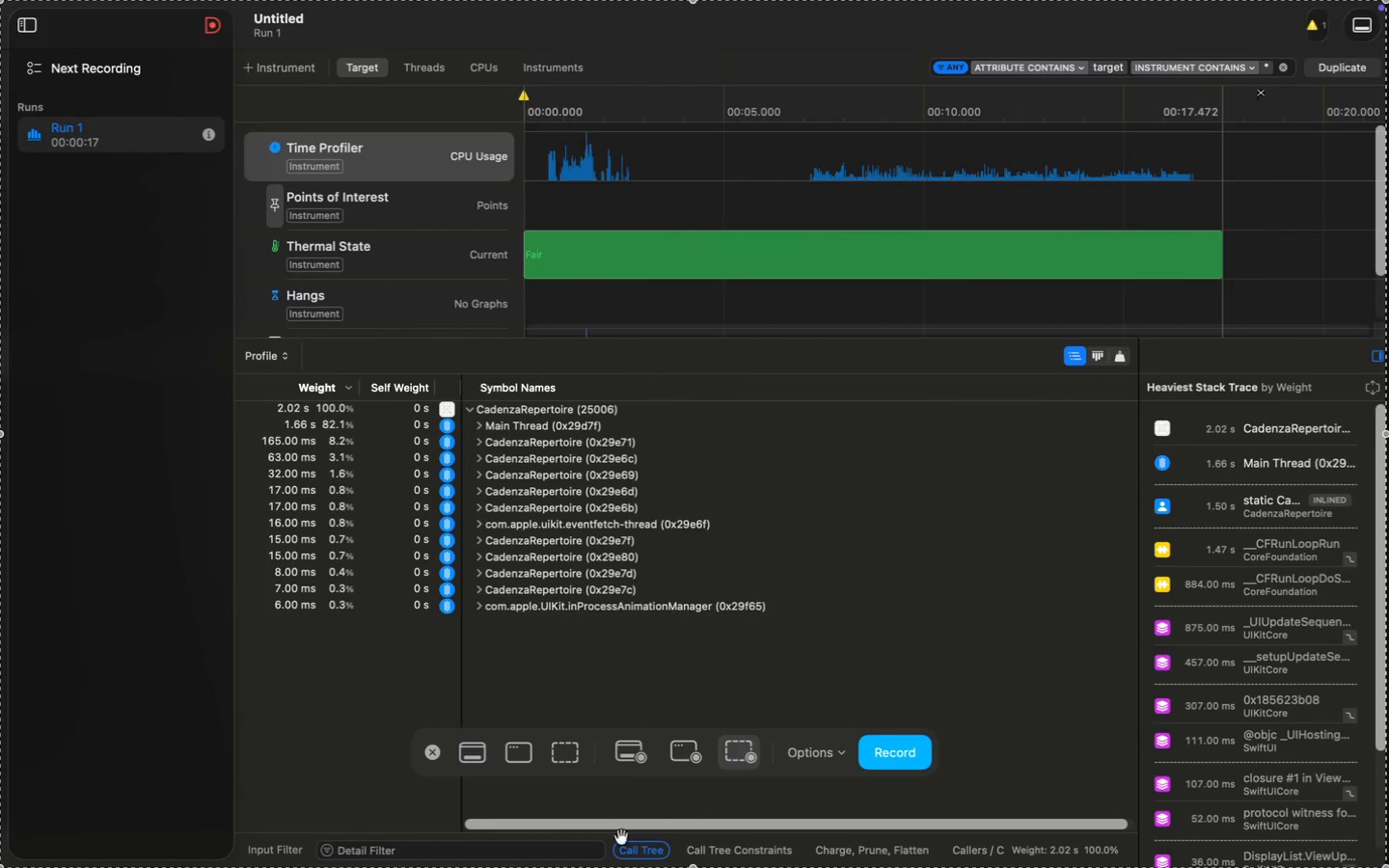 
left_click([568, 746])
 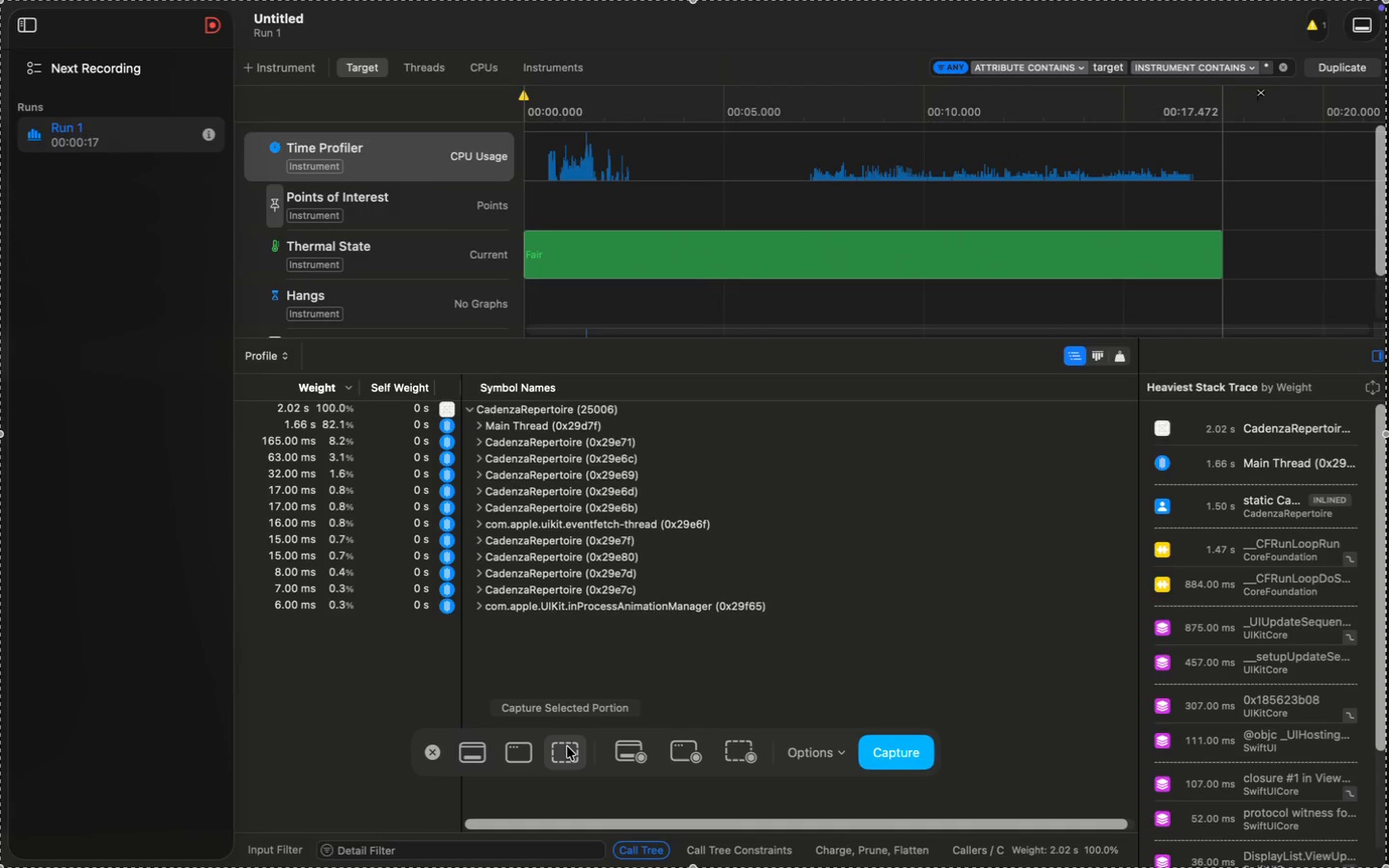 
key(Enter)
 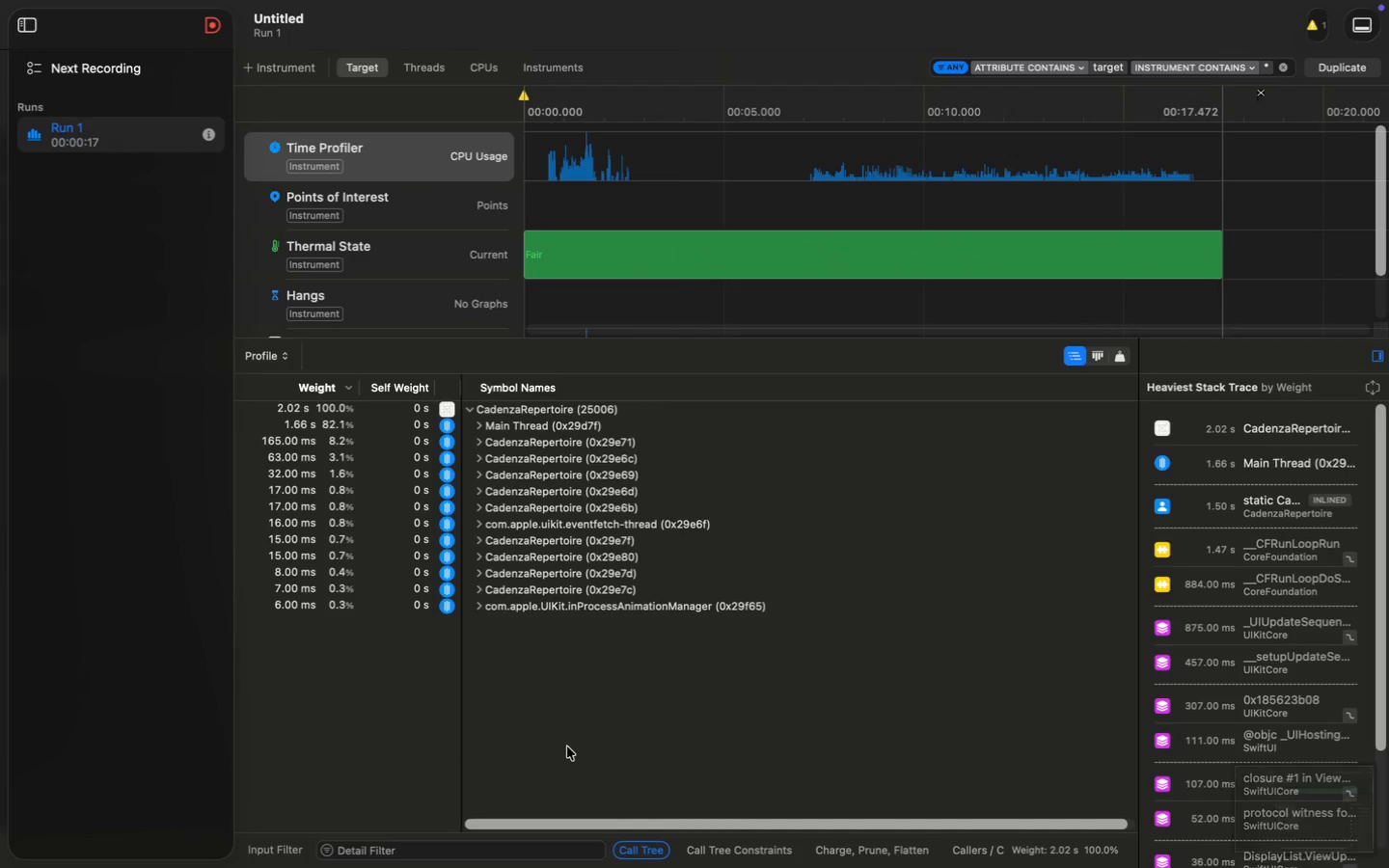 
key(Escape)
 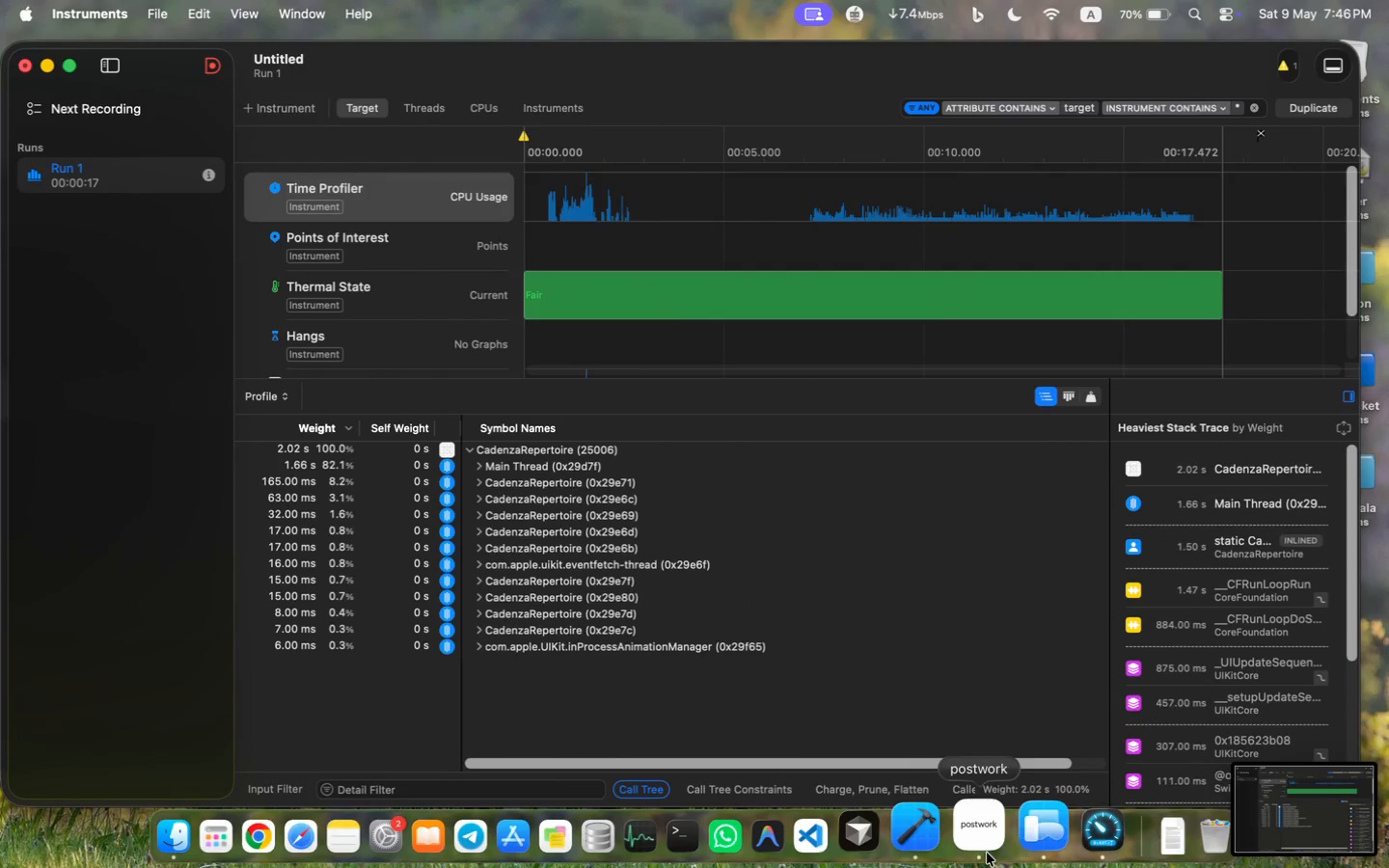 
left_click([1023, 840])
 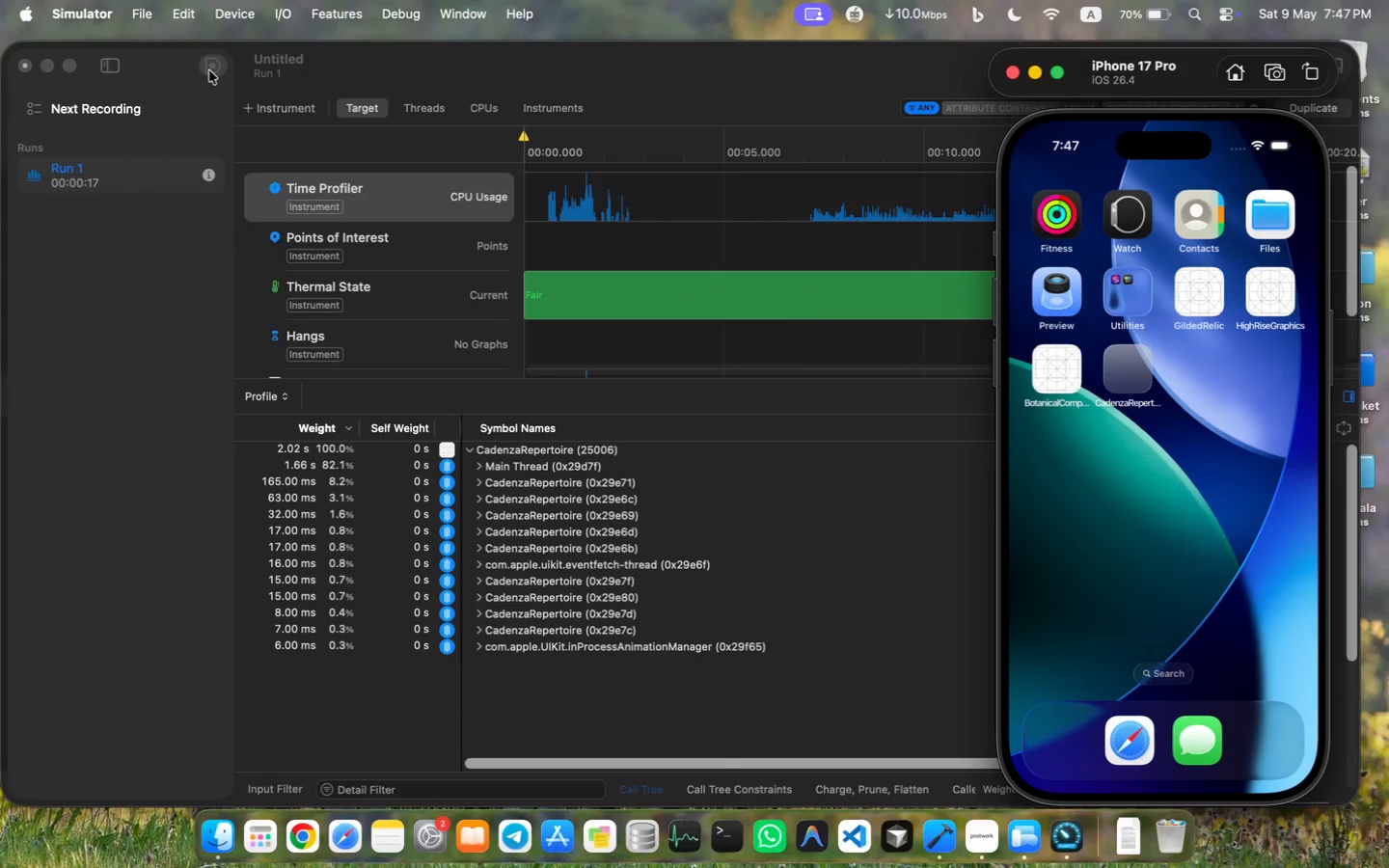 
wait(12.45)
 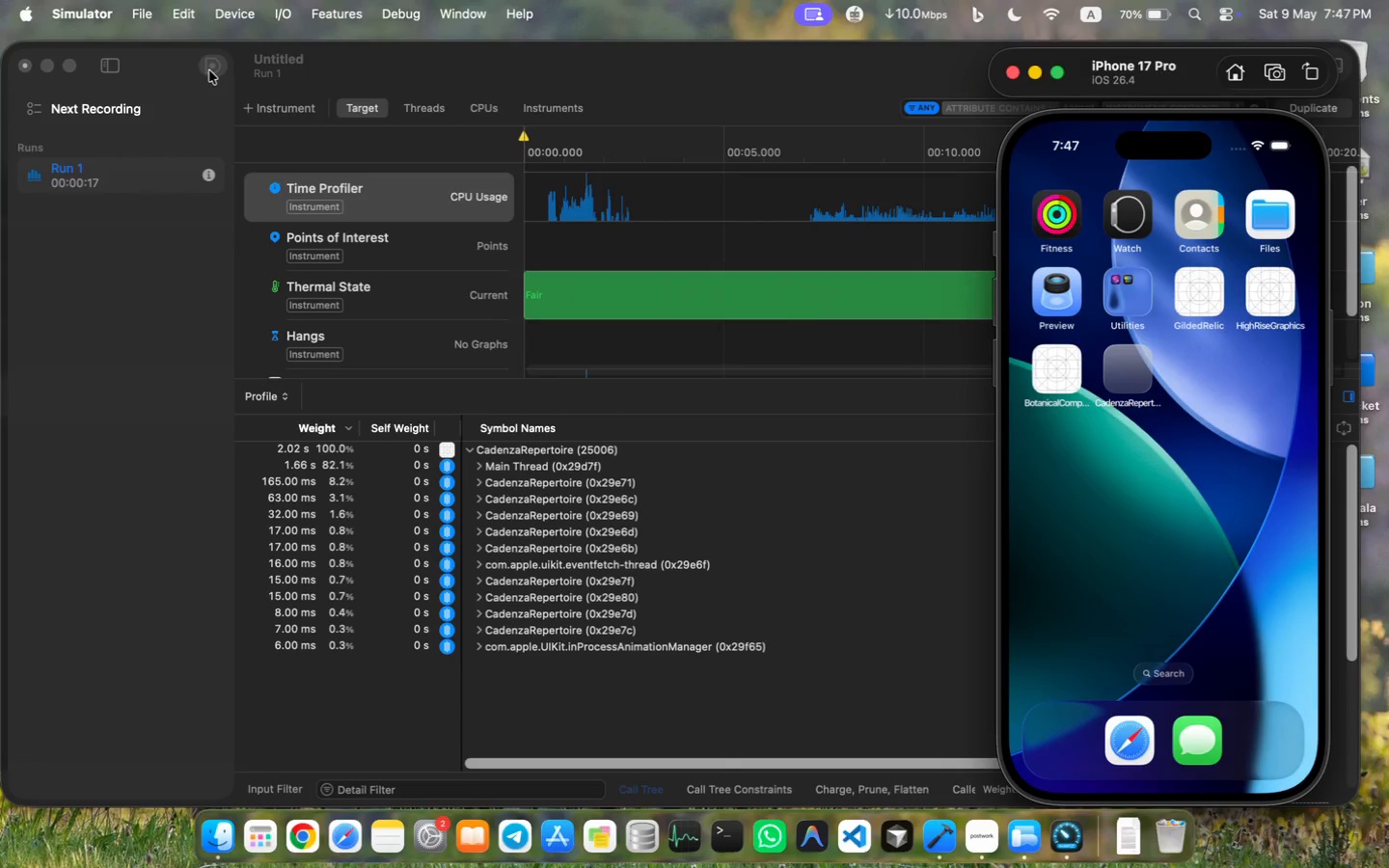 
left_click([980, 826])